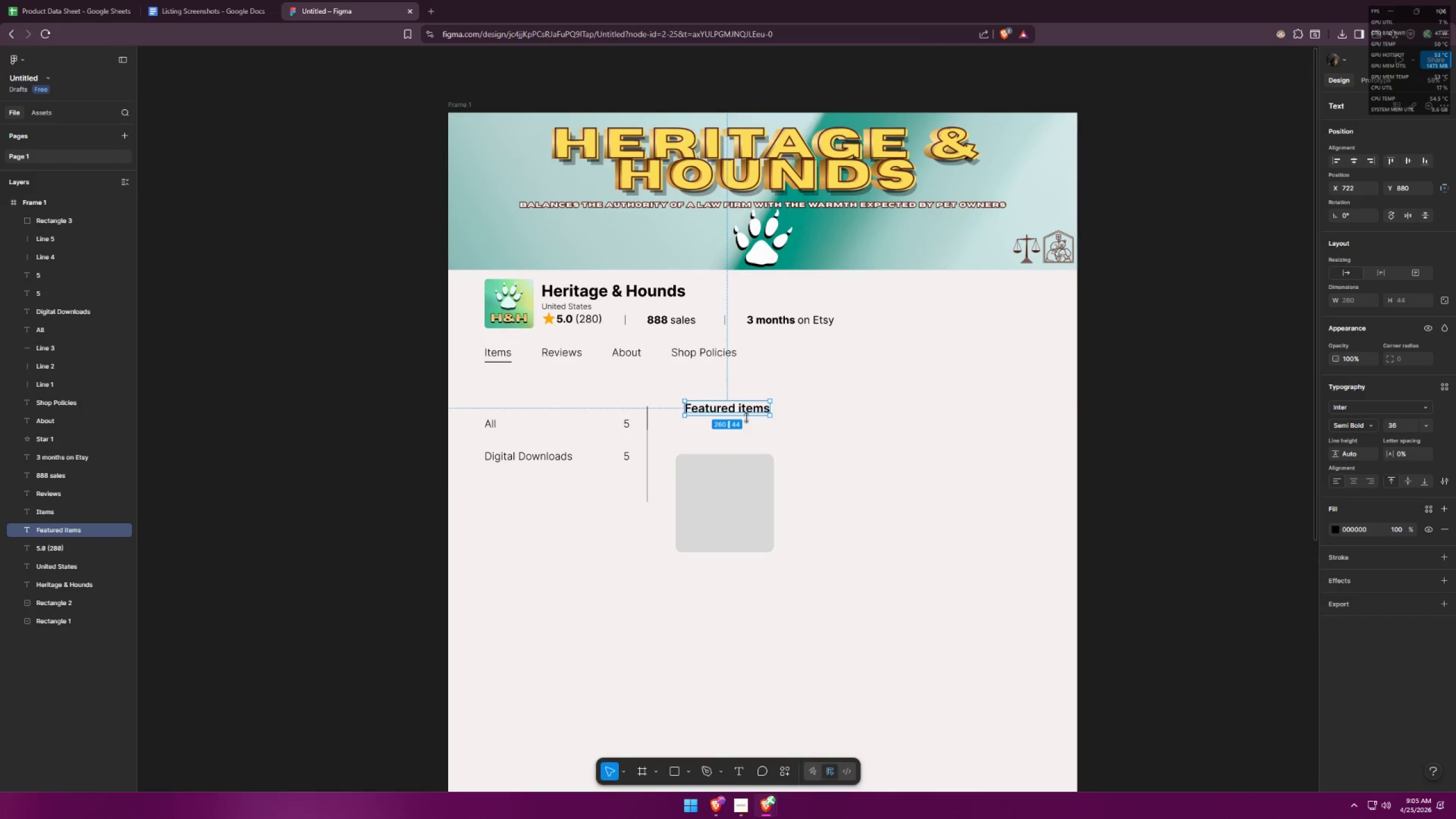 
left_click_drag(start_coordinate=[746, 412], to_coordinate=[730, 425])
 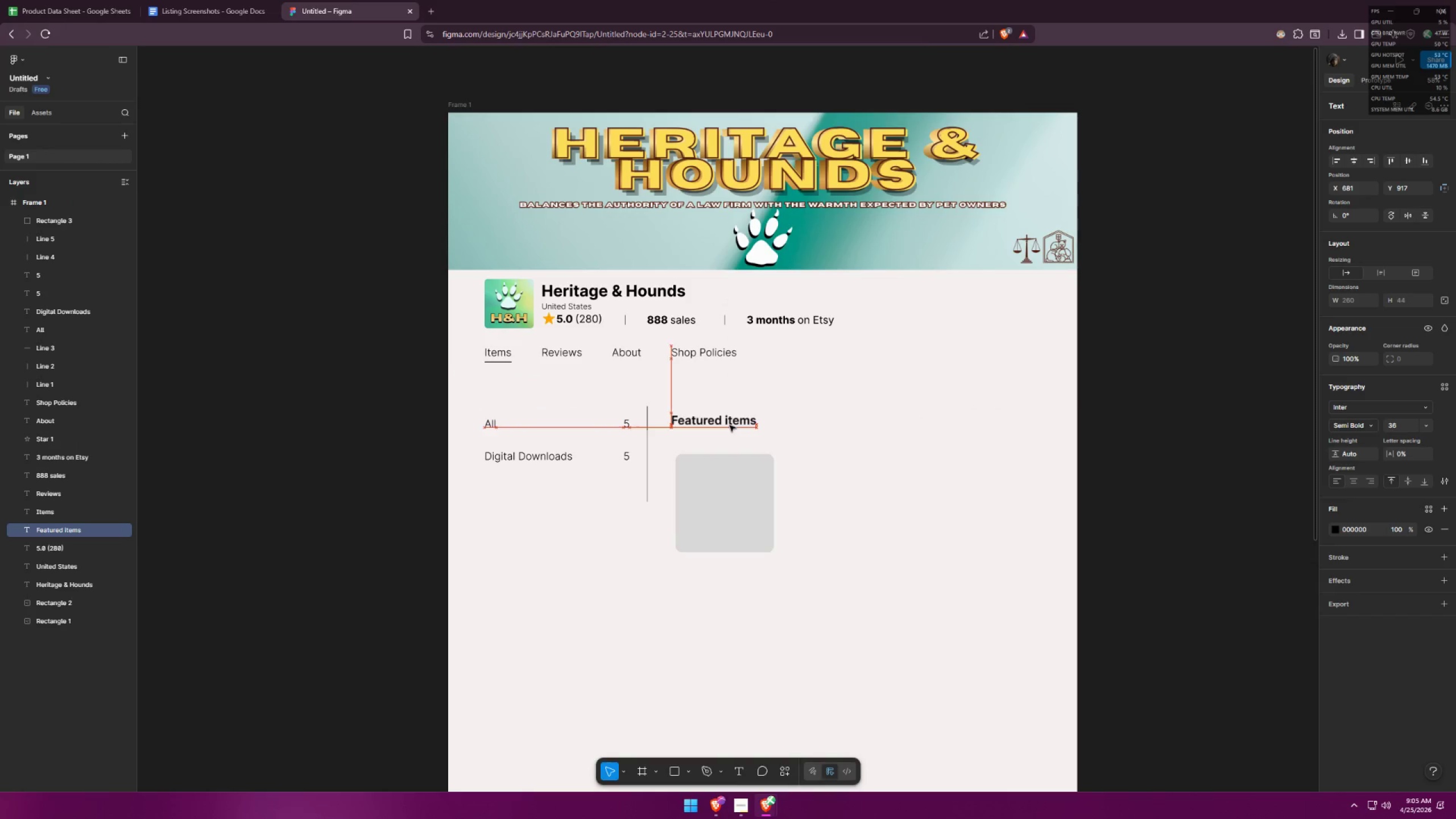 
key(Alt+AltLeft)
 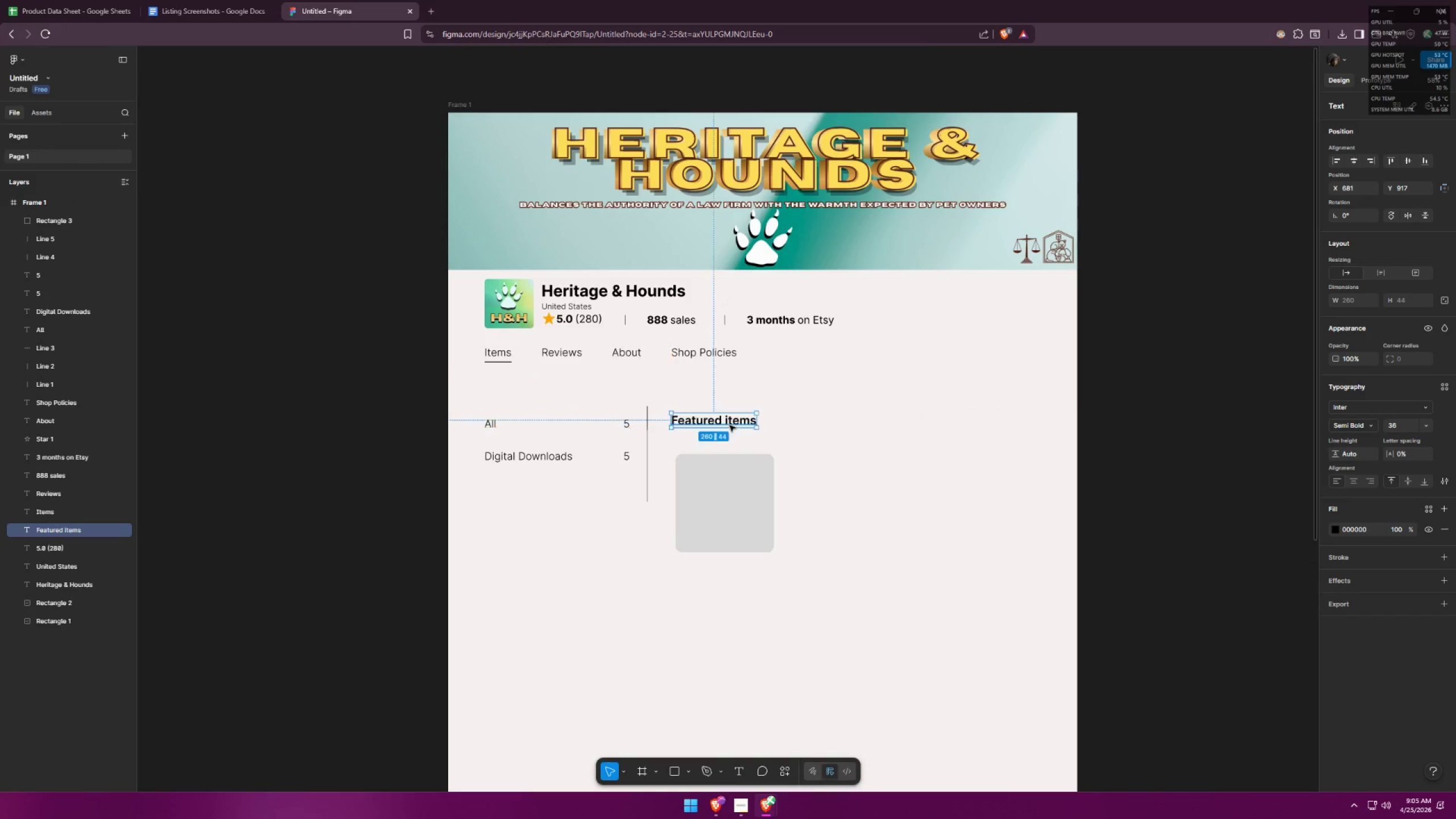 
key(Alt+Tab)
 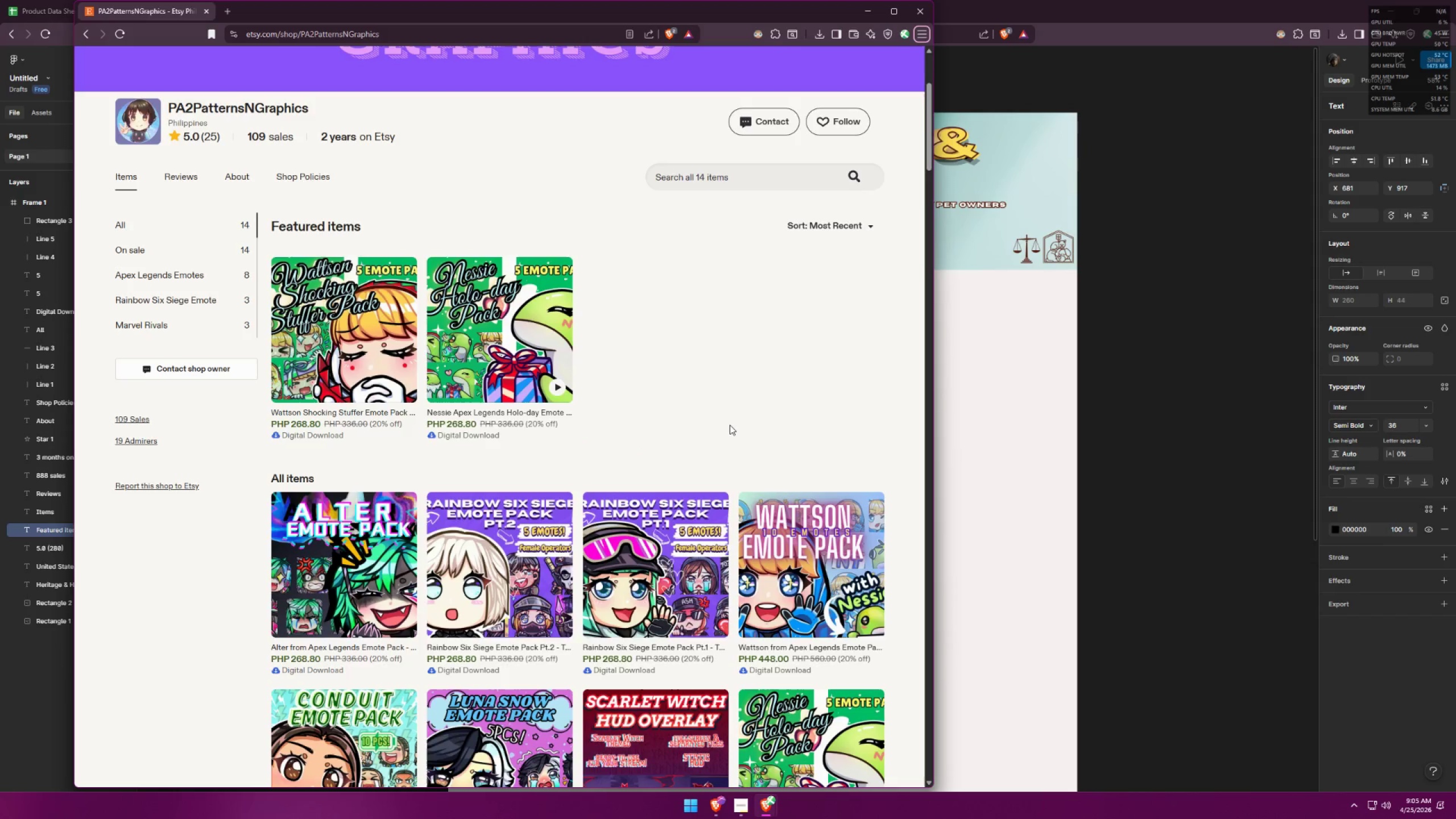 
key(Alt+AltLeft)
 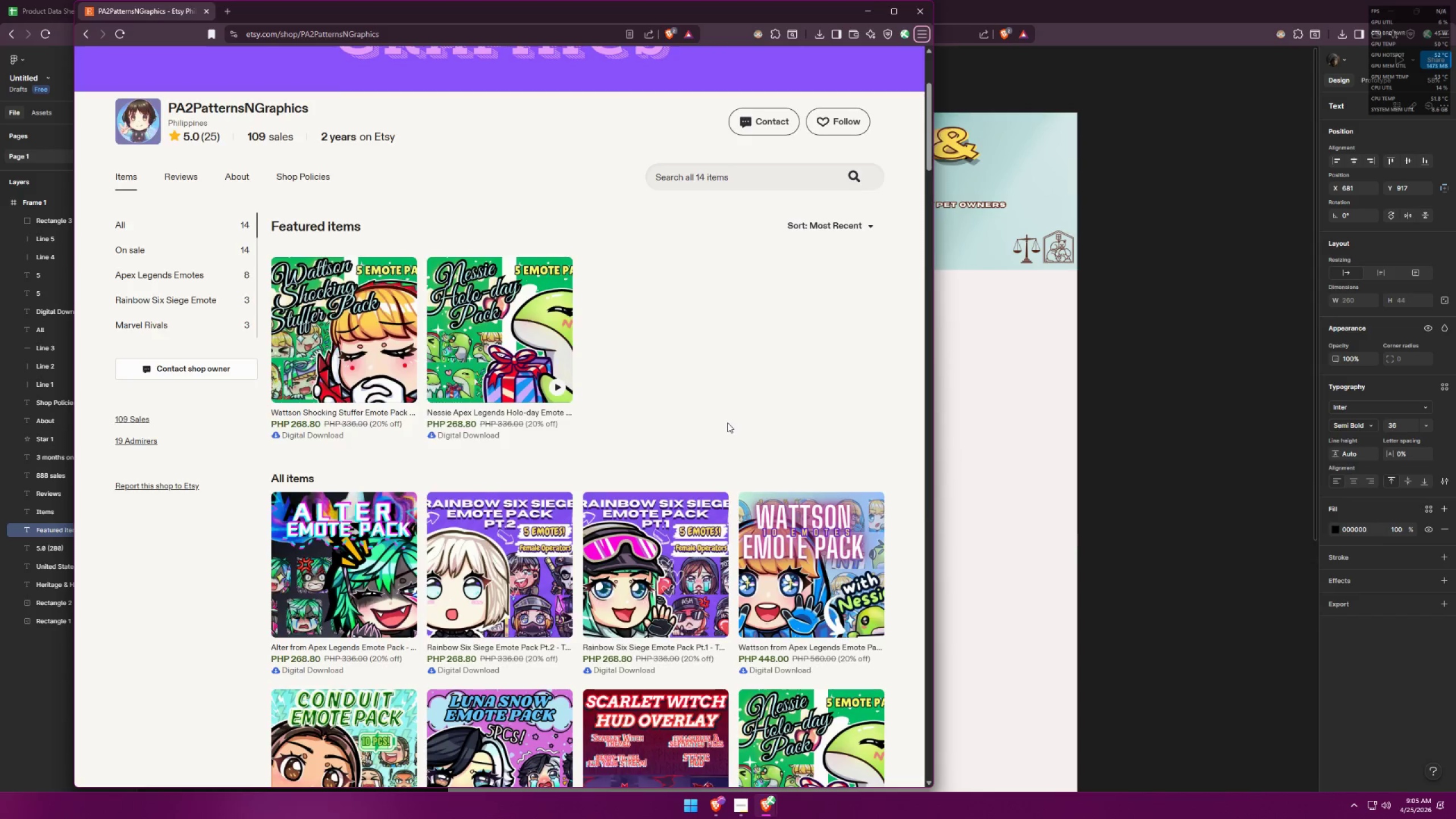 
key(Alt+Tab)
 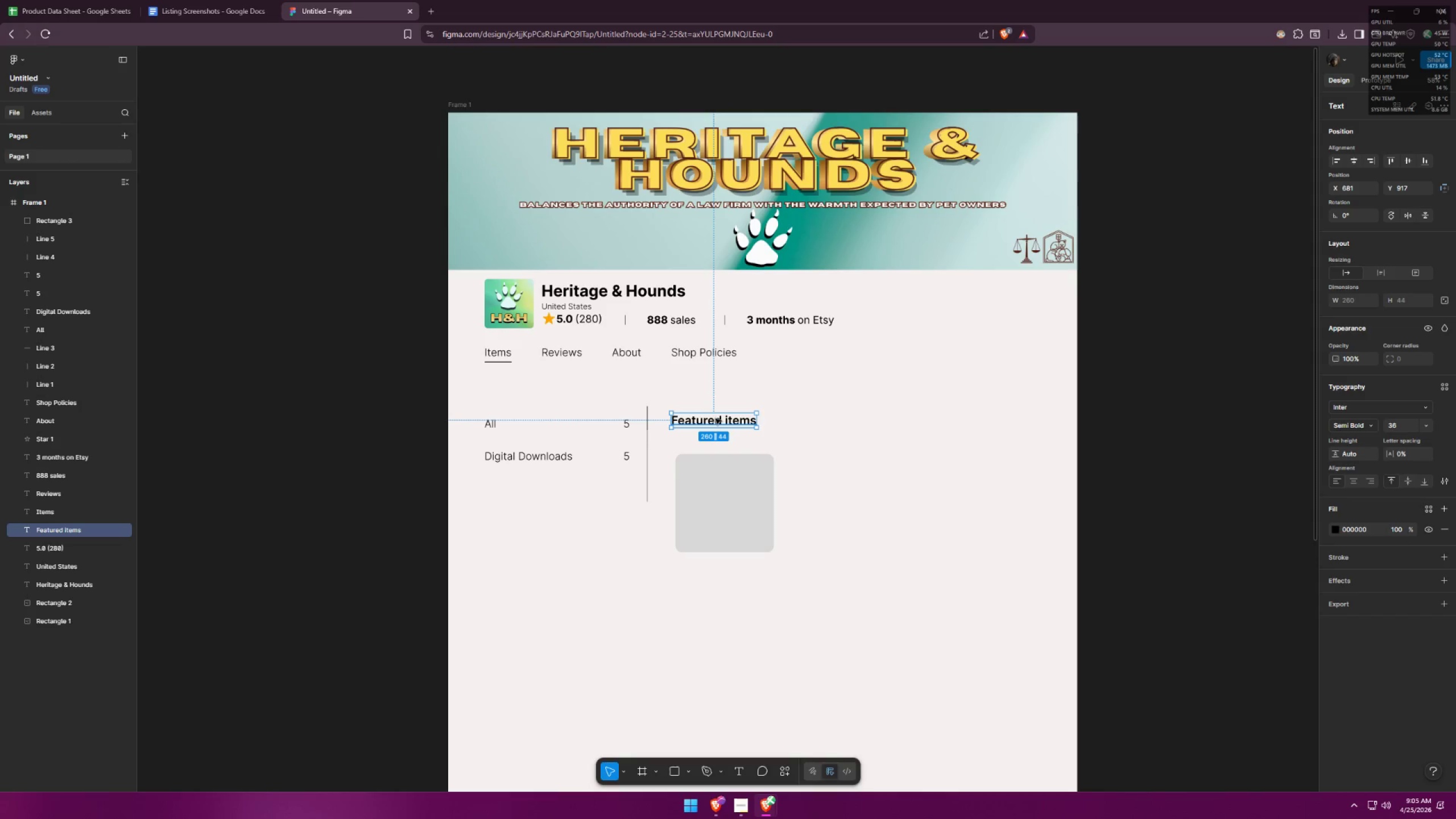 
left_click_drag(start_coordinate=[719, 421], to_coordinate=[707, 422])
 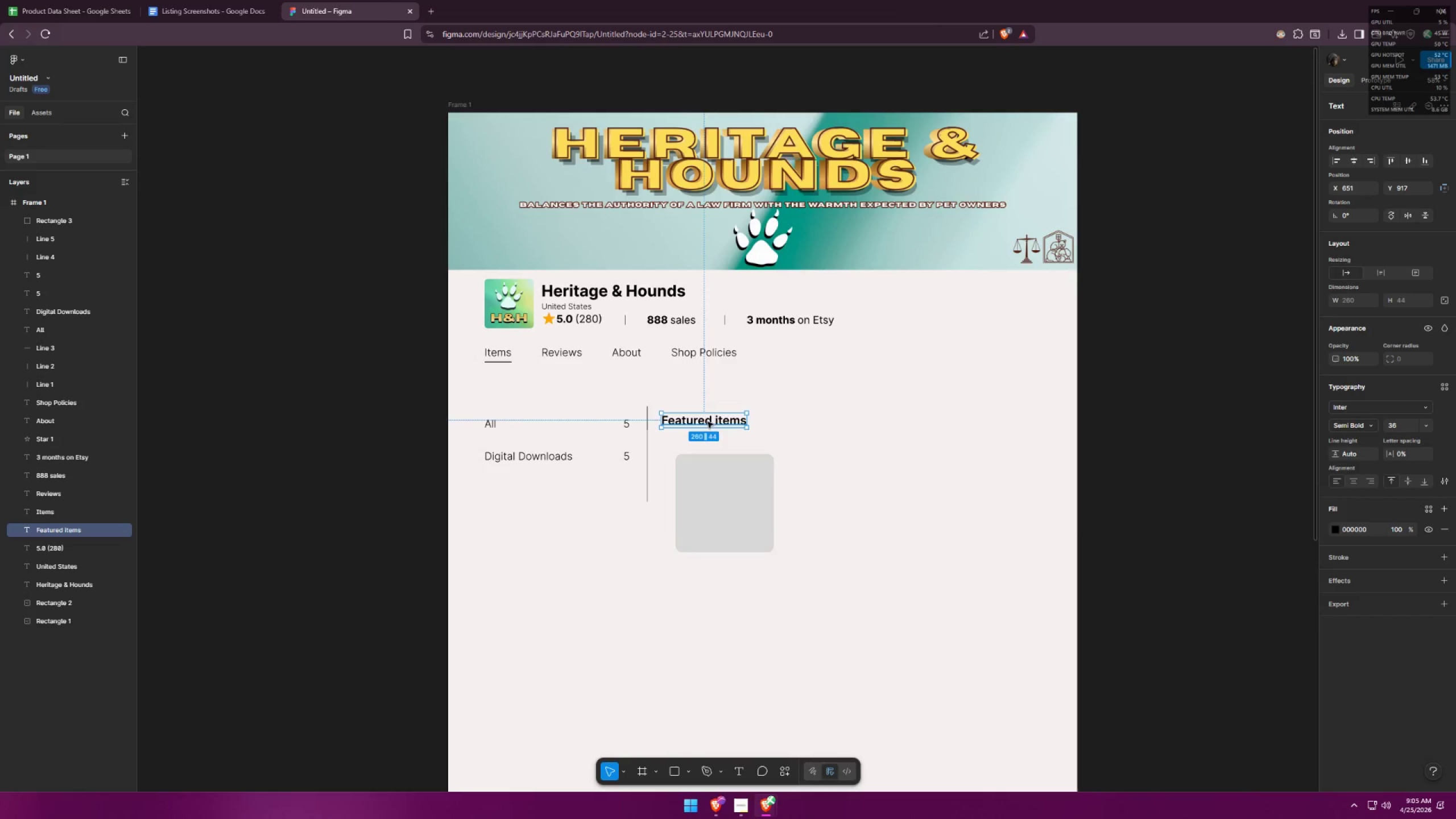 
key(Alt+AltLeft)
 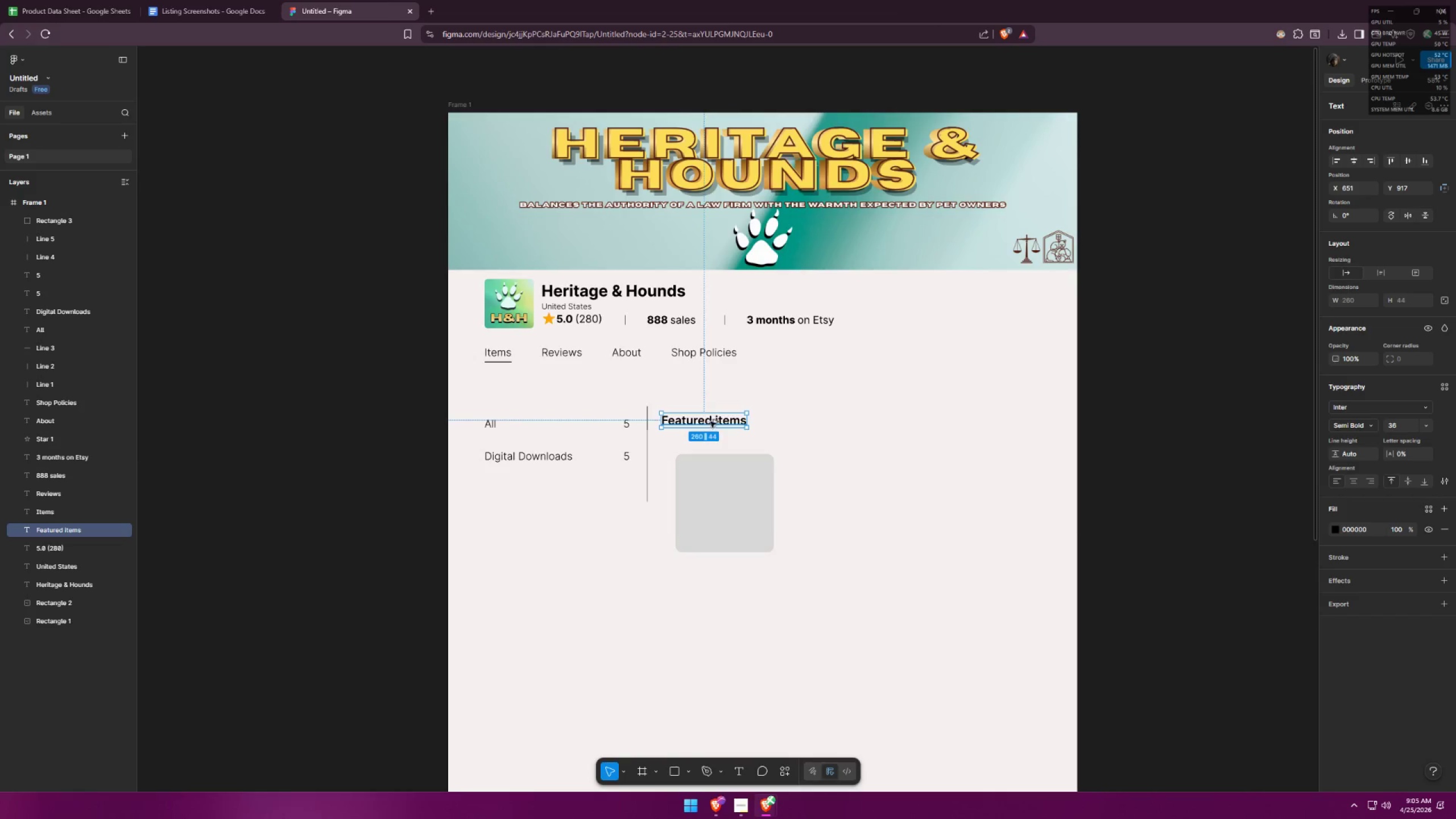 
key(Alt+Tab)
 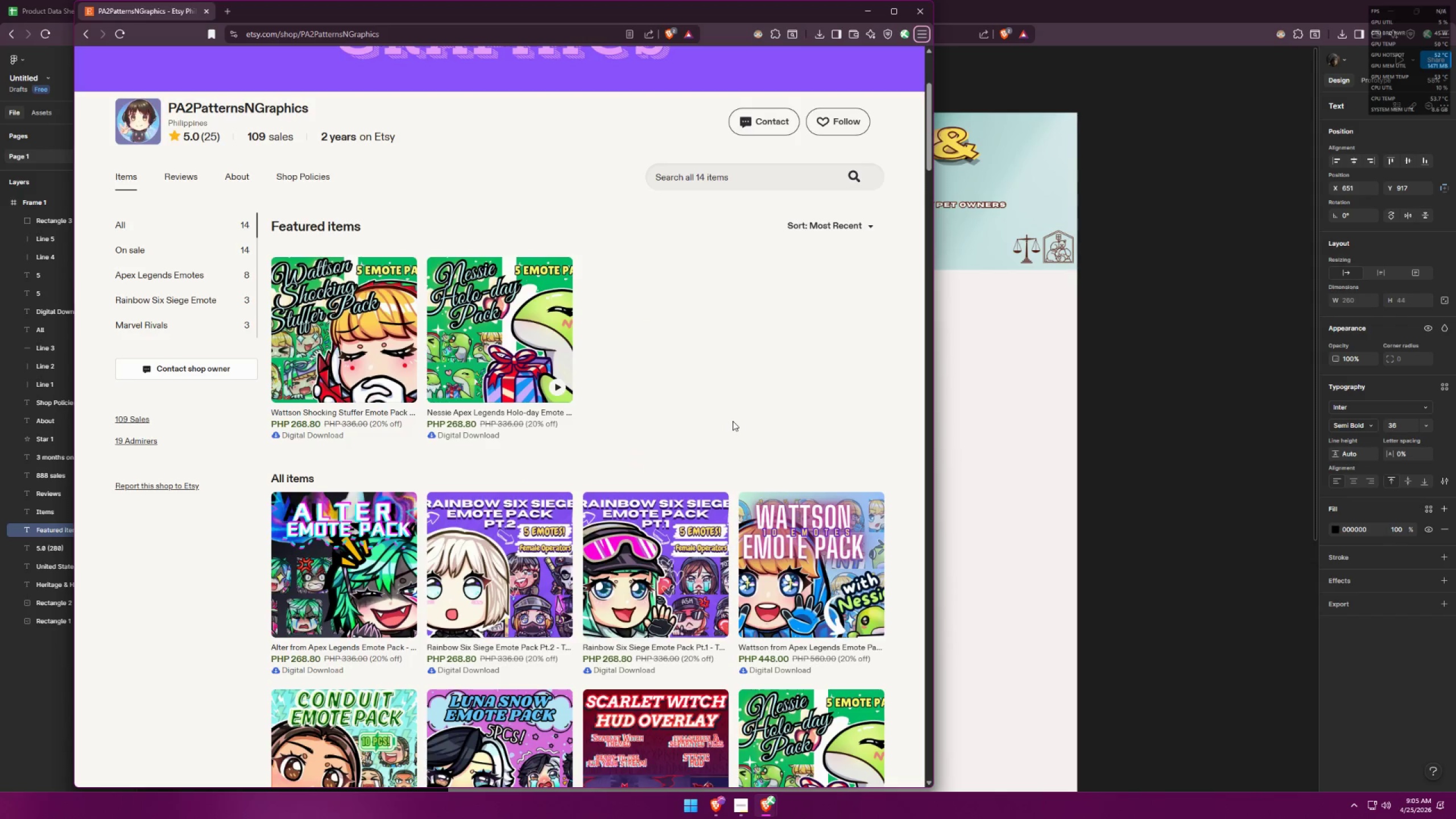 
key(Alt+AltLeft)
 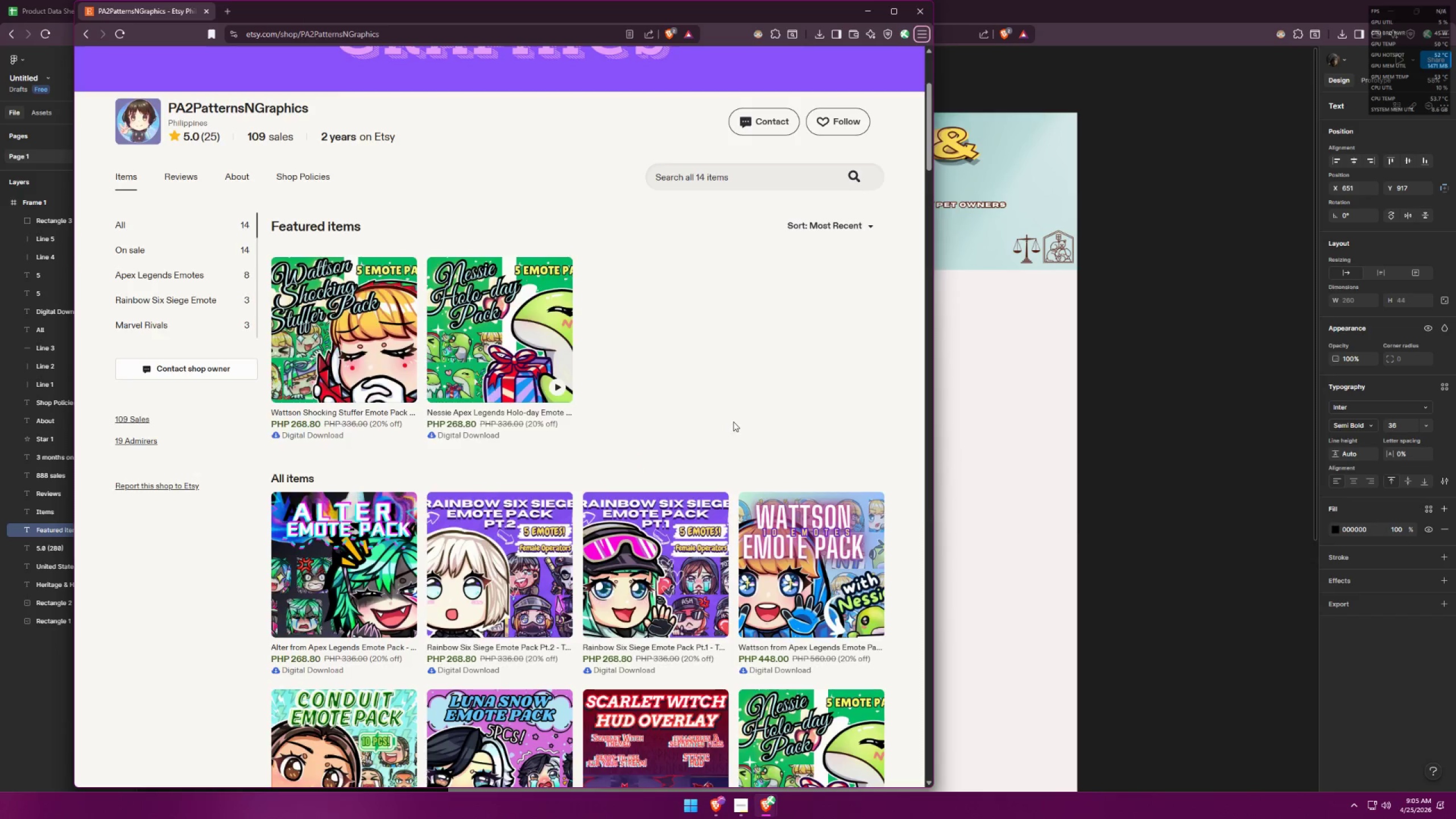 
key(Alt+Tab)
 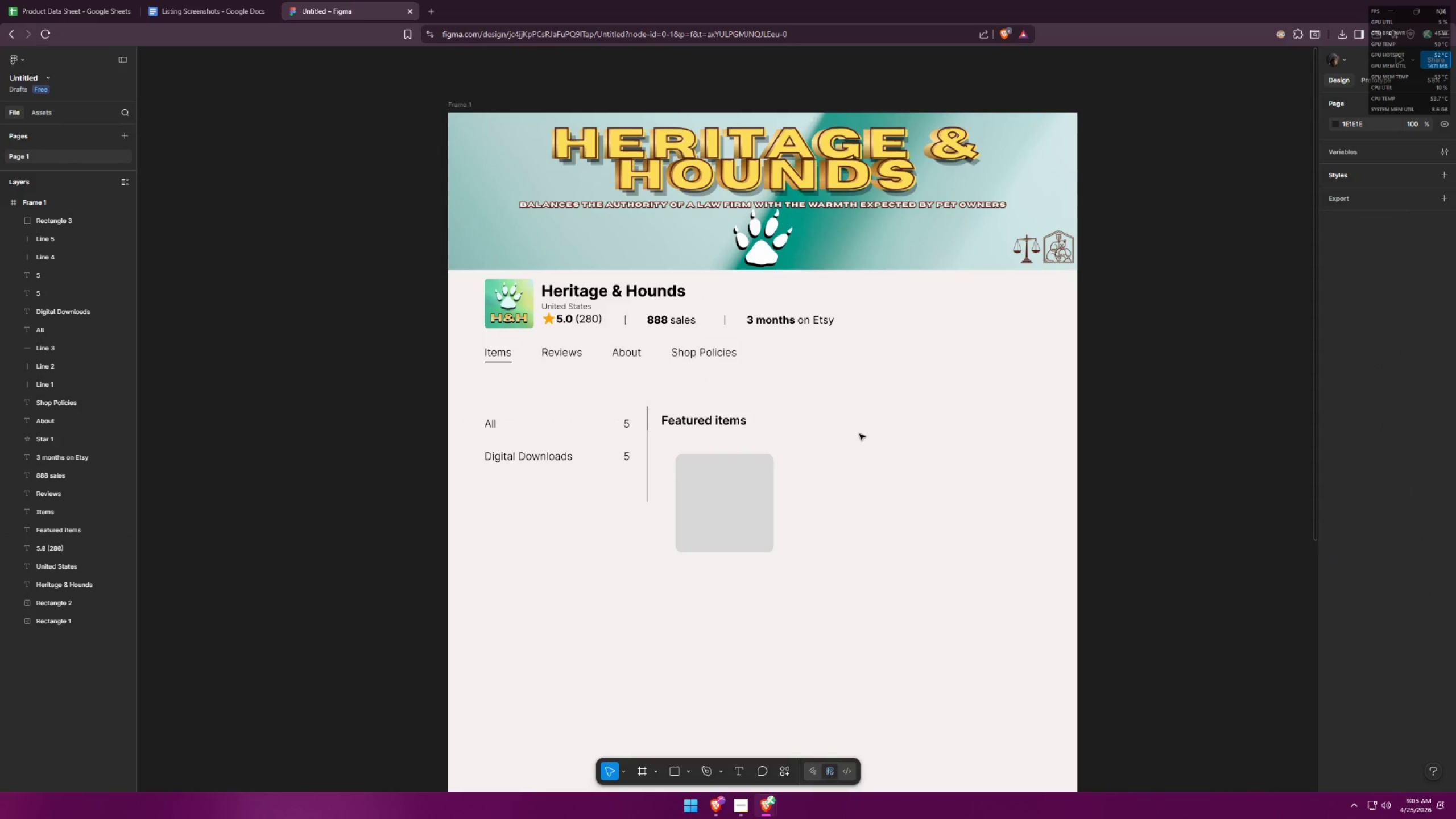 
key(Alt+AltLeft)
 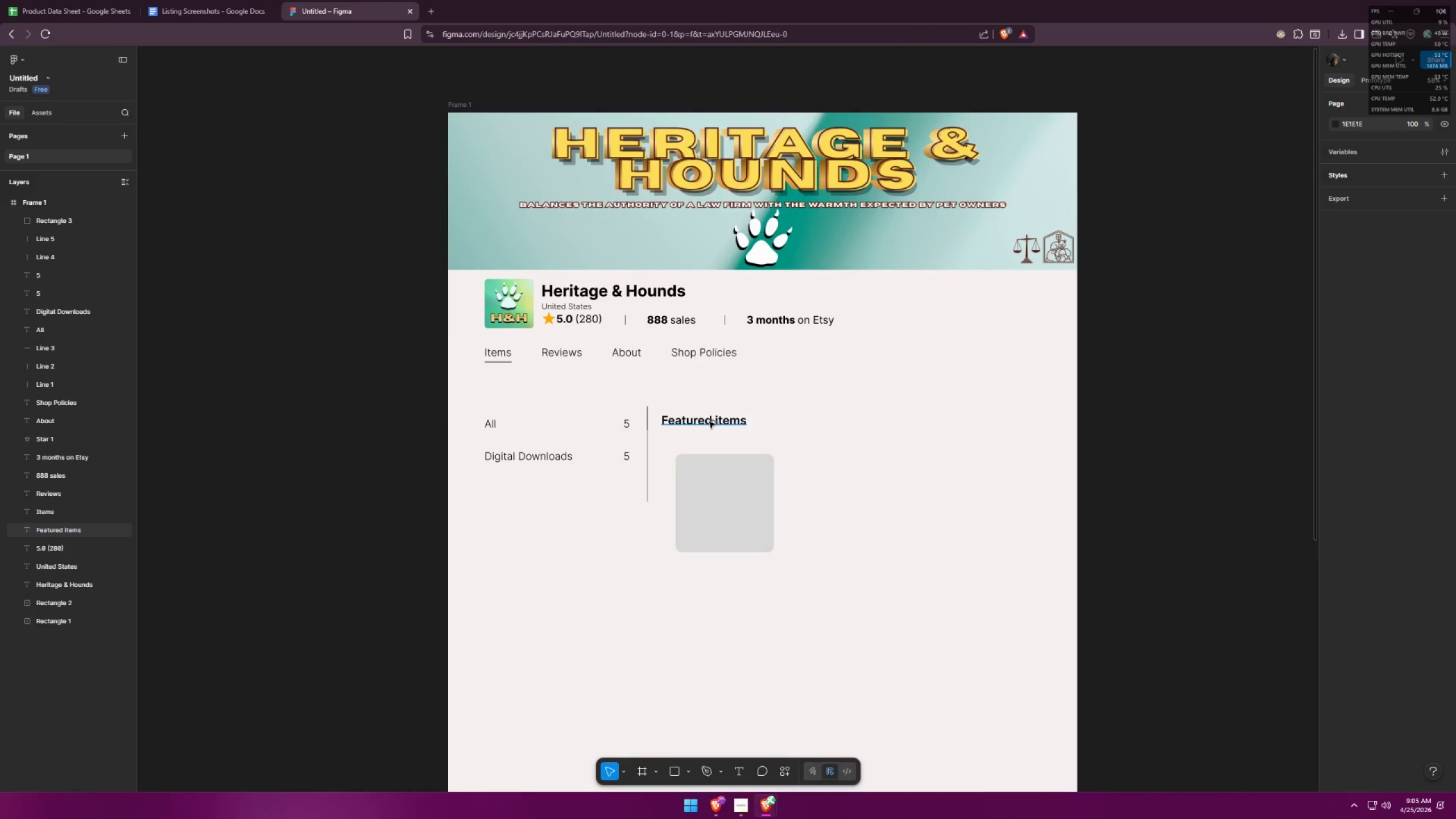 
key(Alt+Tab)
 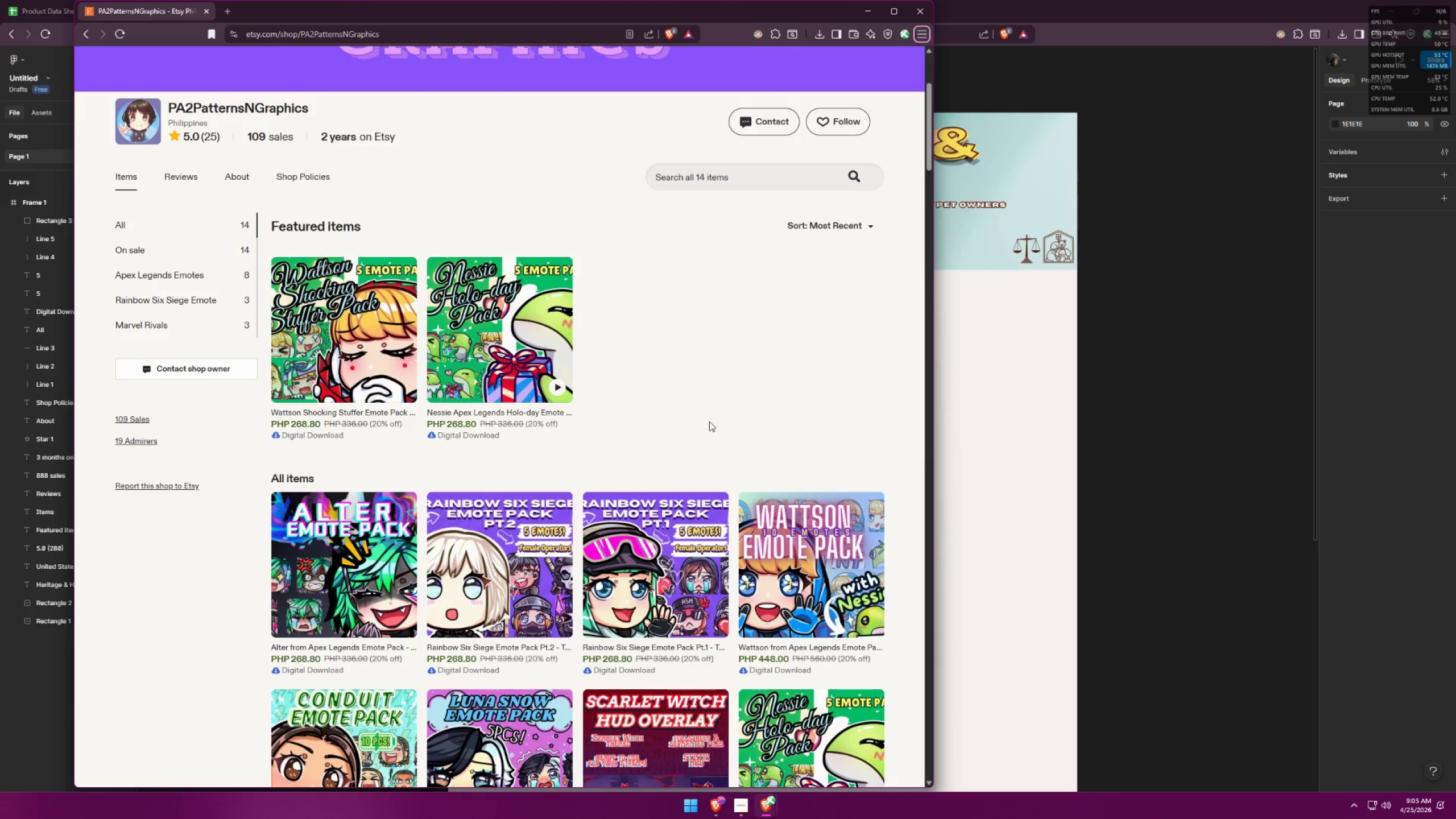 
key(Alt+AltLeft)
 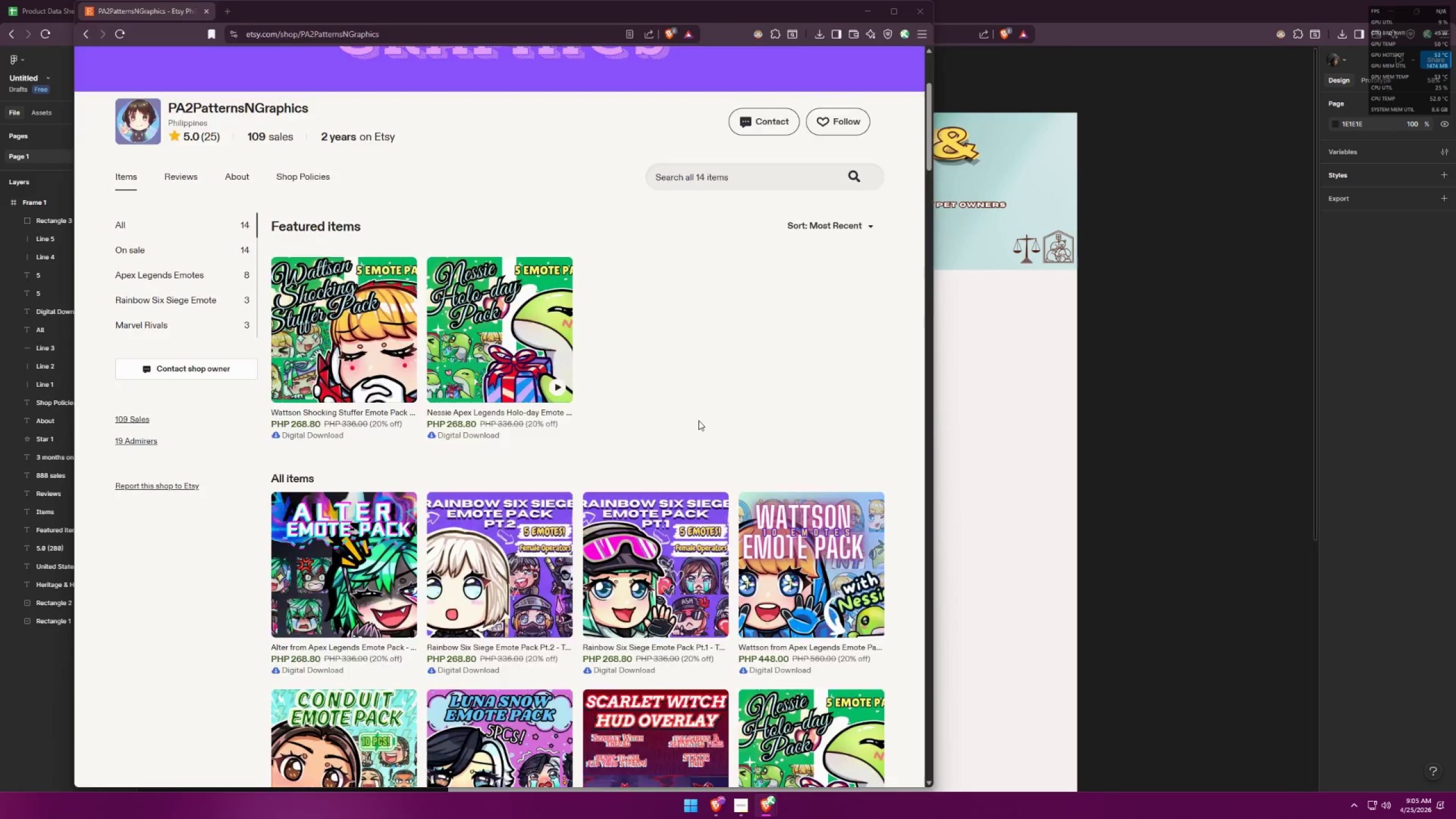 
key(Alt+Tab)
 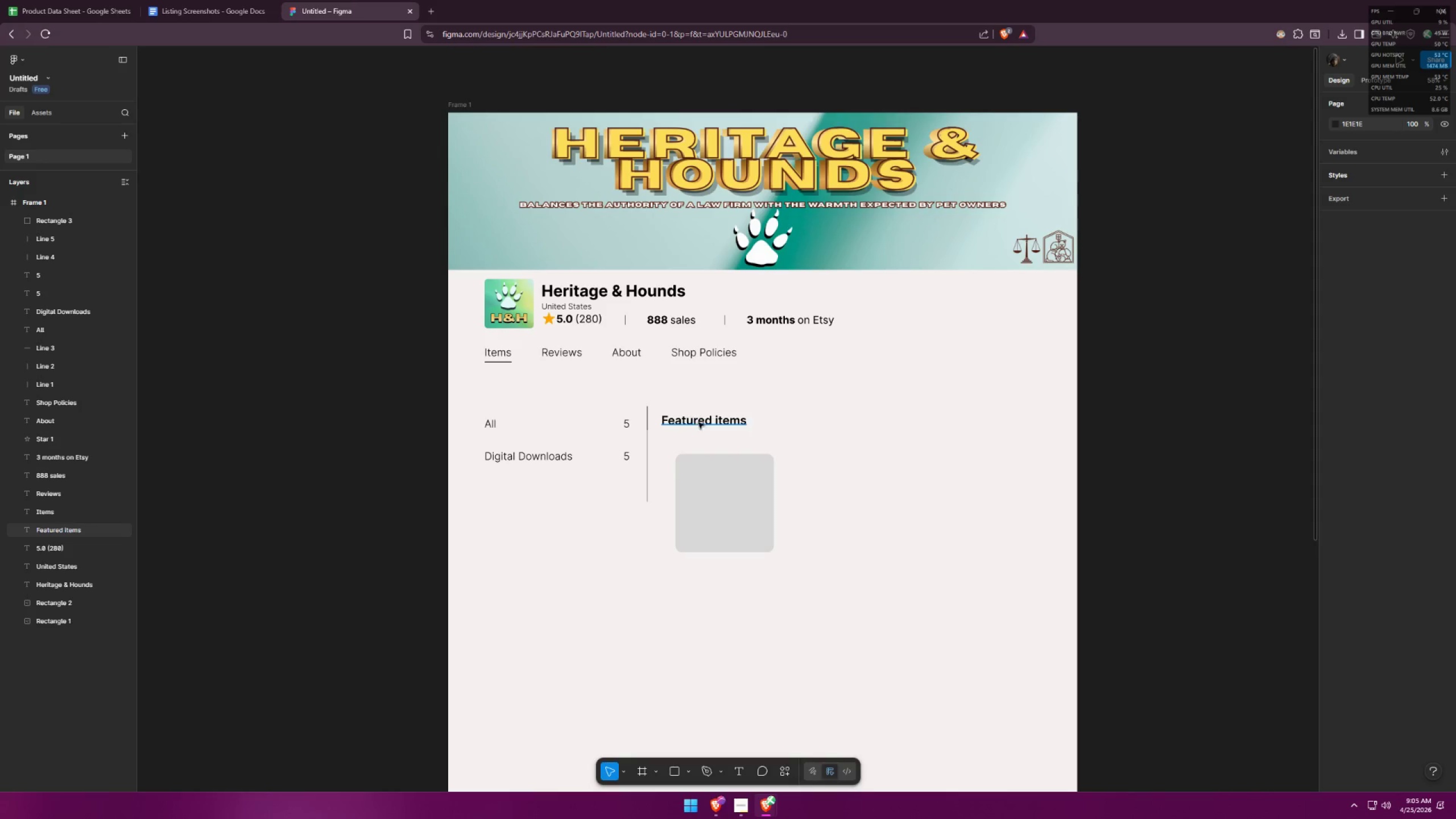 
left_click_drag(start_coordinate=[699, 422], to_coordinate=[697, 427])
 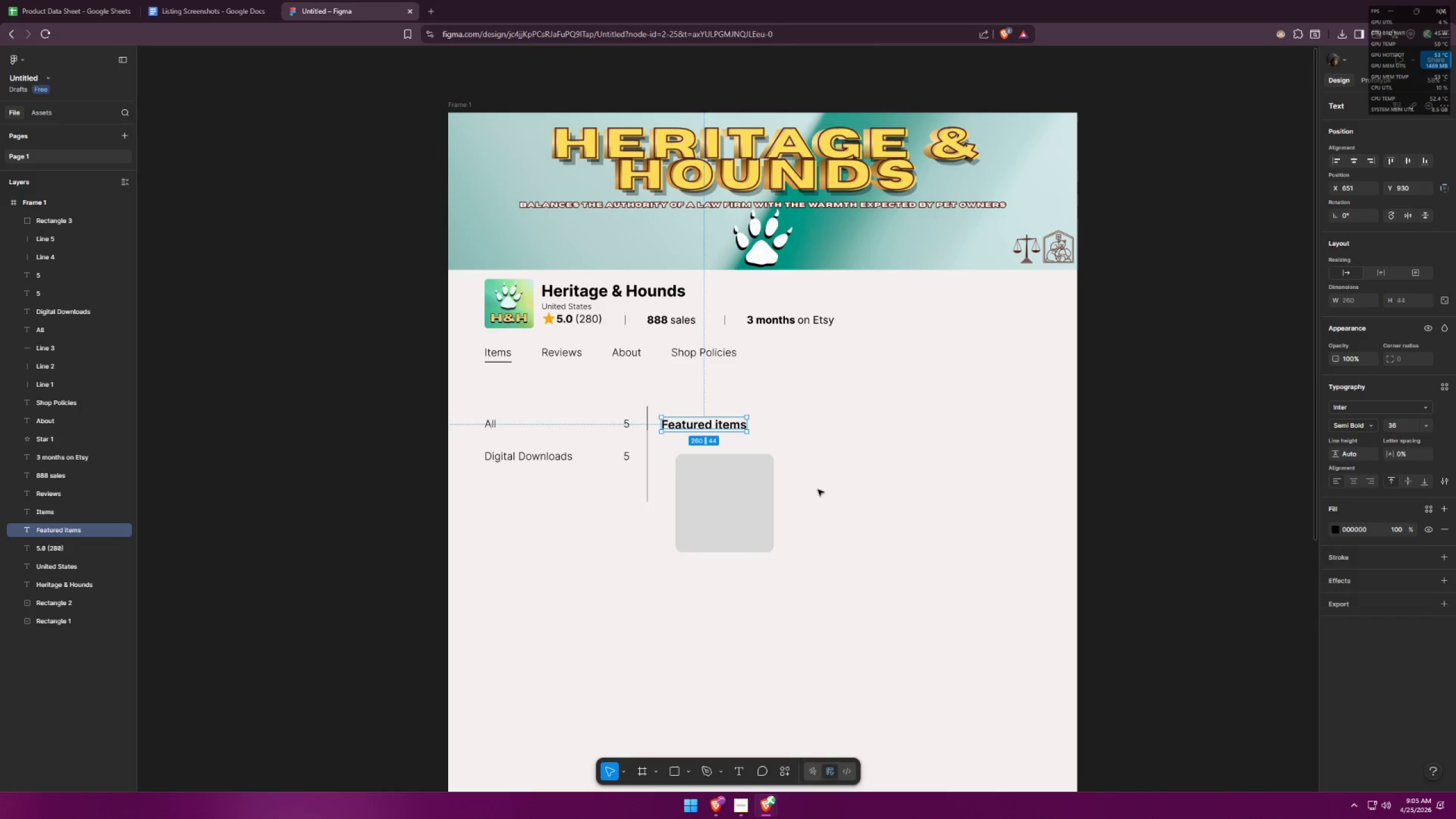 
left_click([818, 490])
 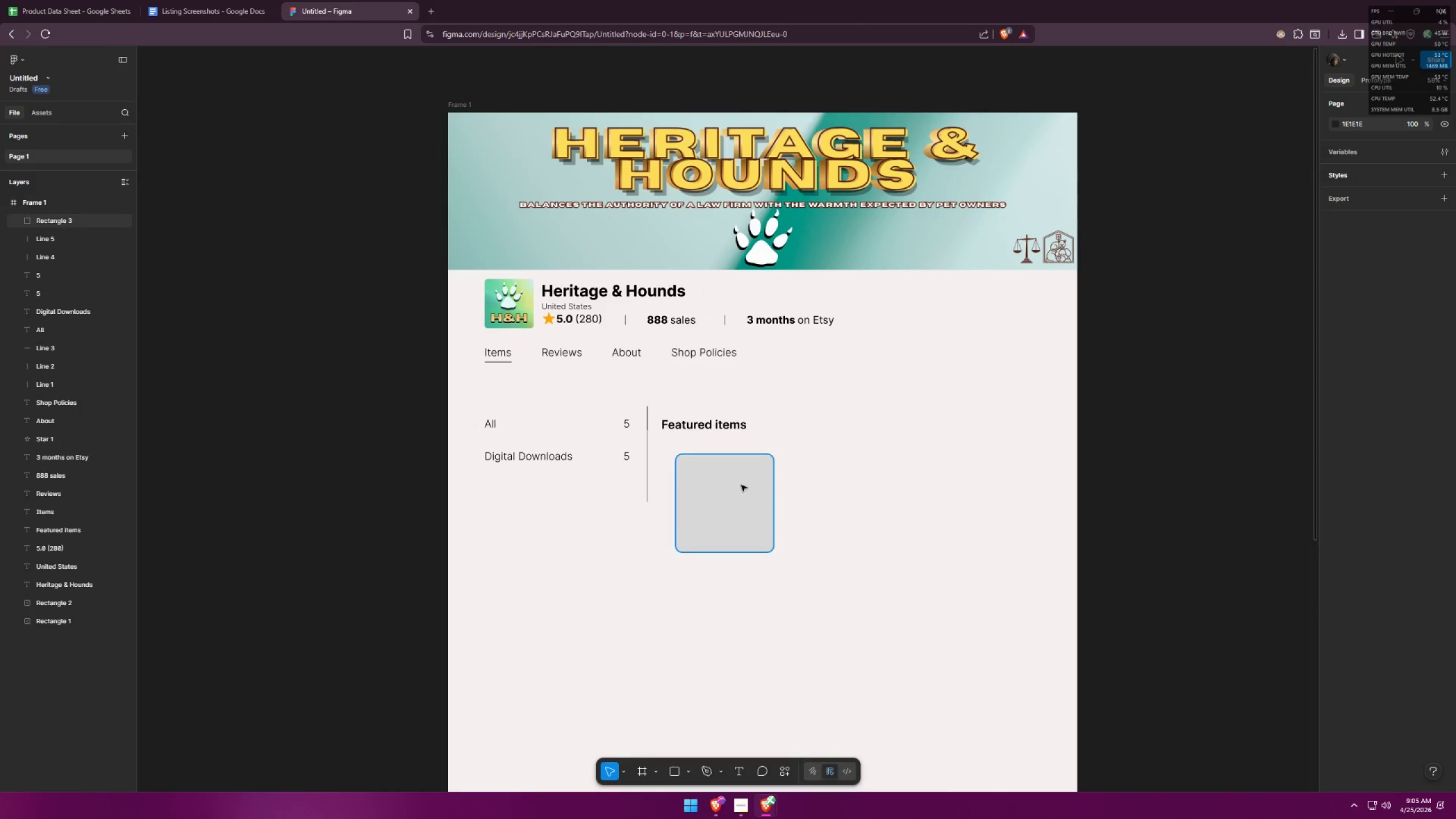 
left_click_drag(start_coordinate=[741, 485], to_coordinate=[731, 475])
 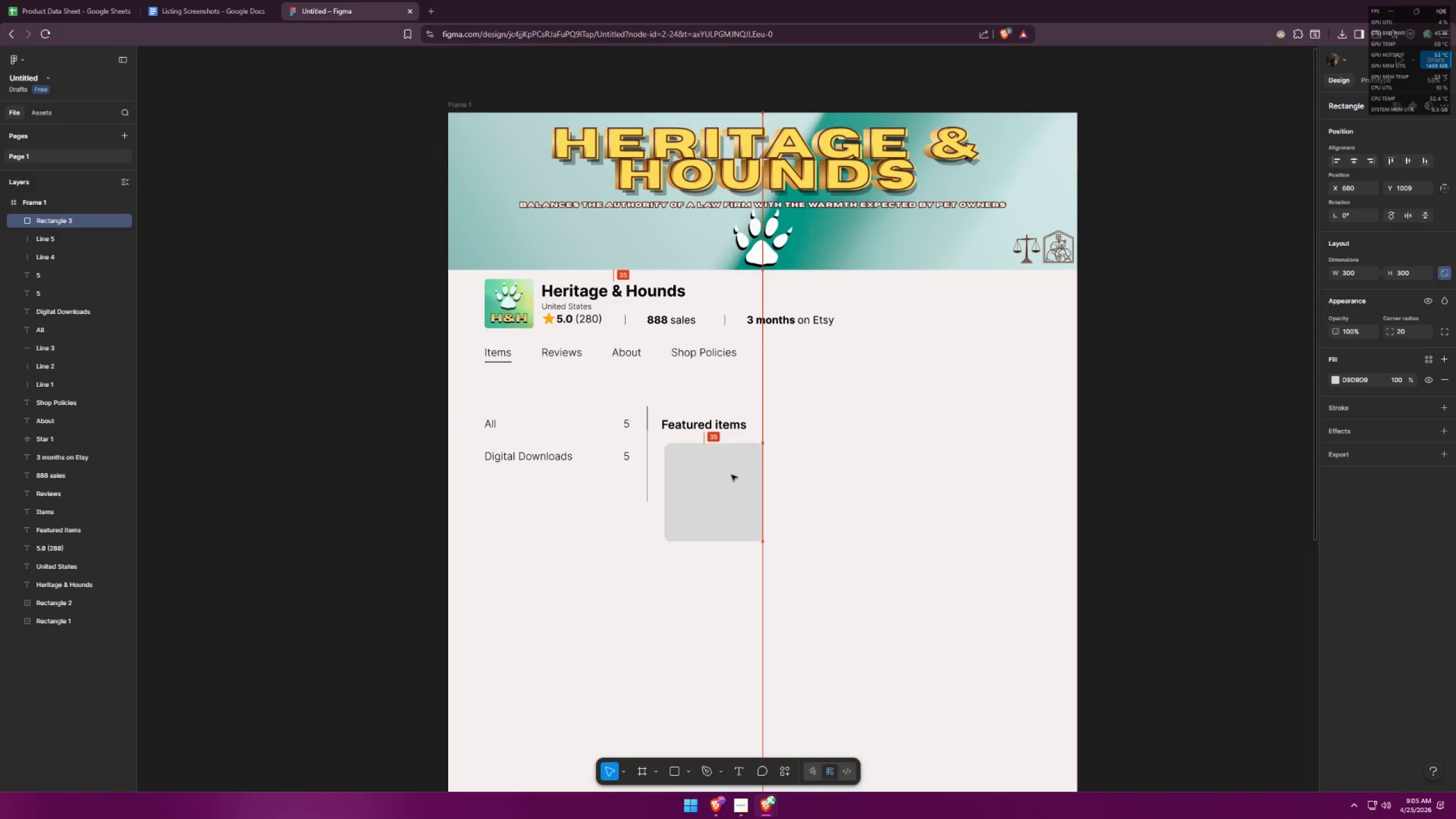 
key(Alt+AltLeft)
 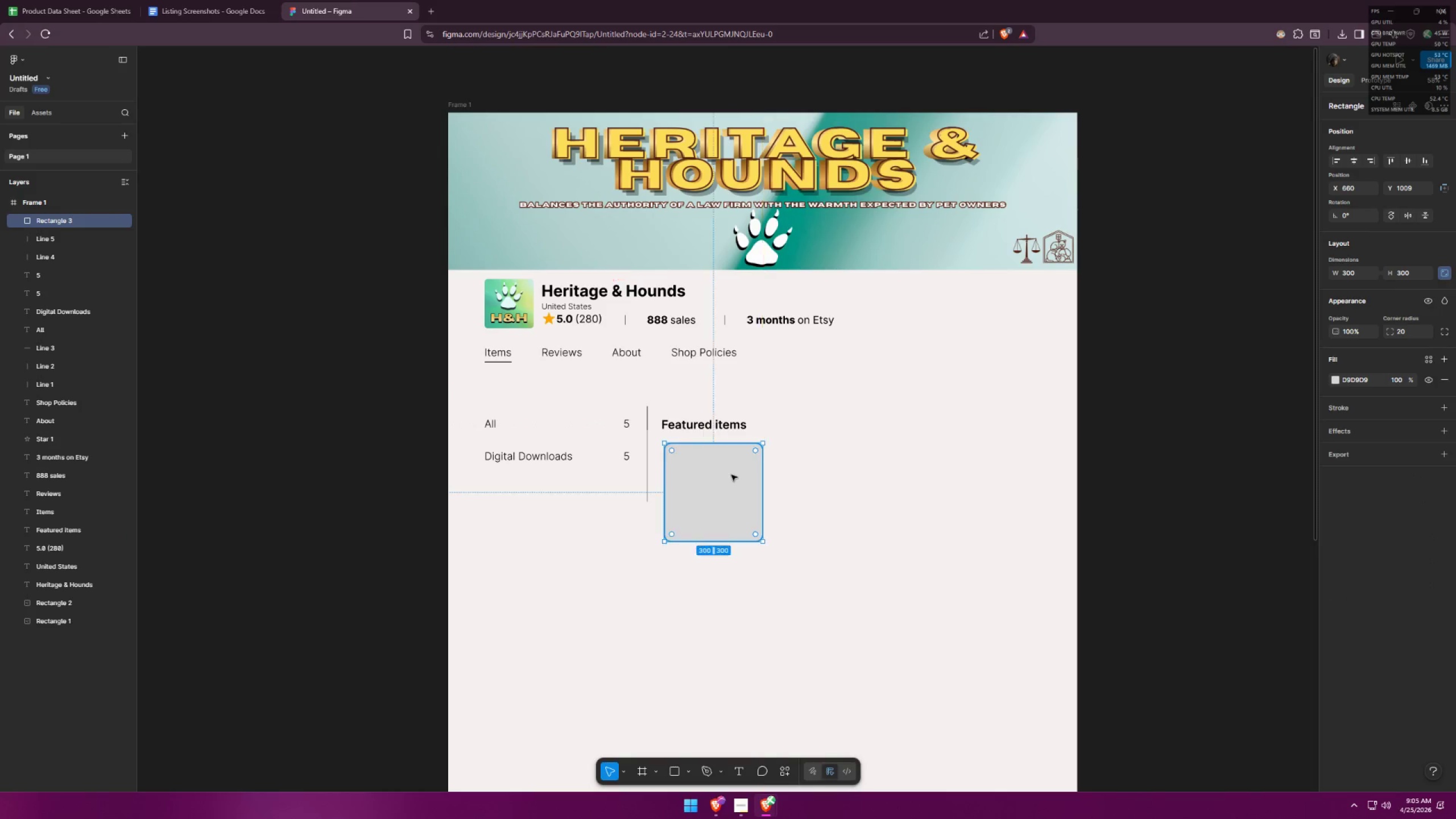 
key(Alt+Tab)
 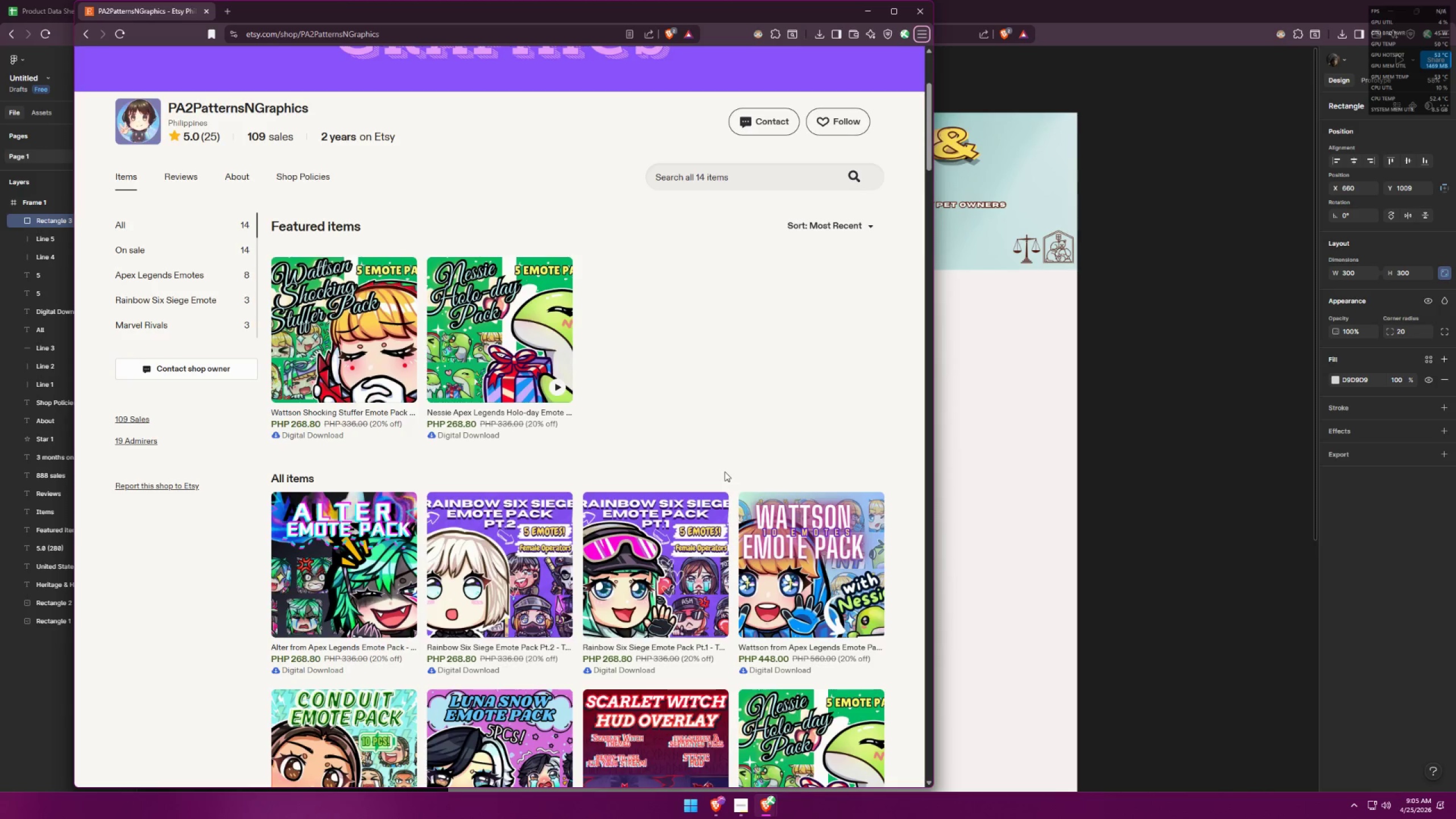 
key(Alt+AltLeft)
 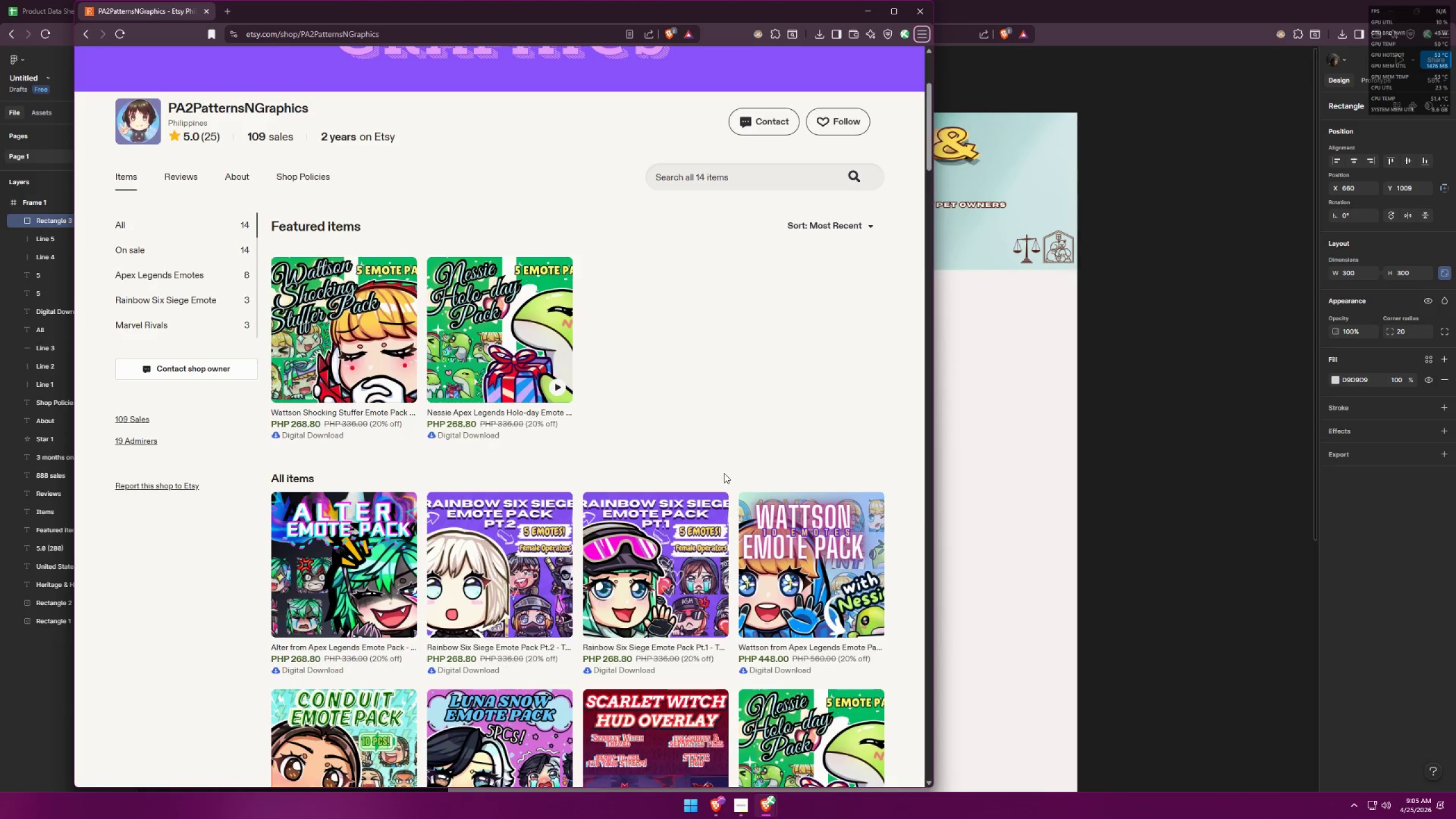 
key(Alt+Tab)
 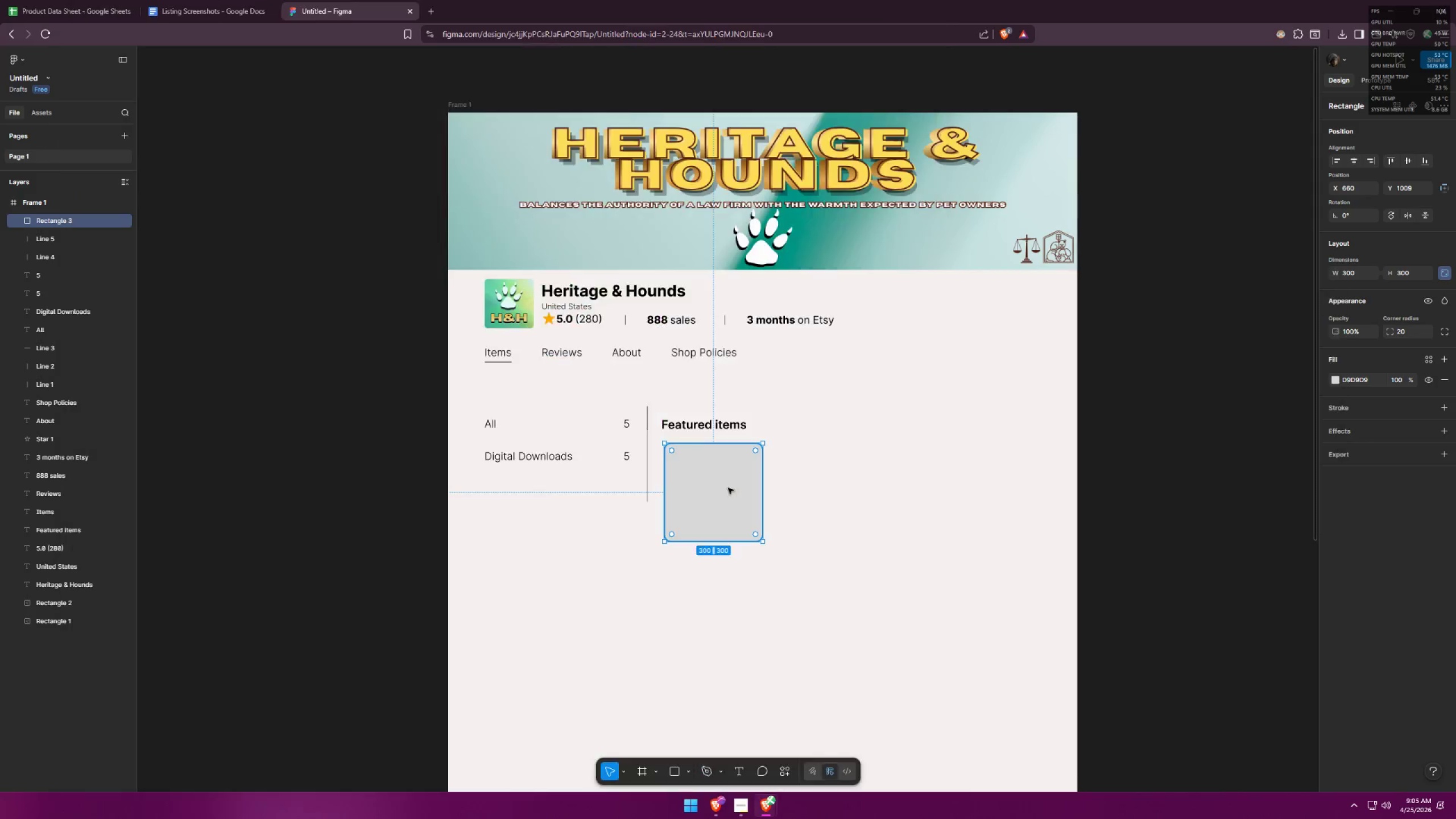 
left_click_drag(start_coordinate=[729, 490], to_coordinate=[724, 497])
 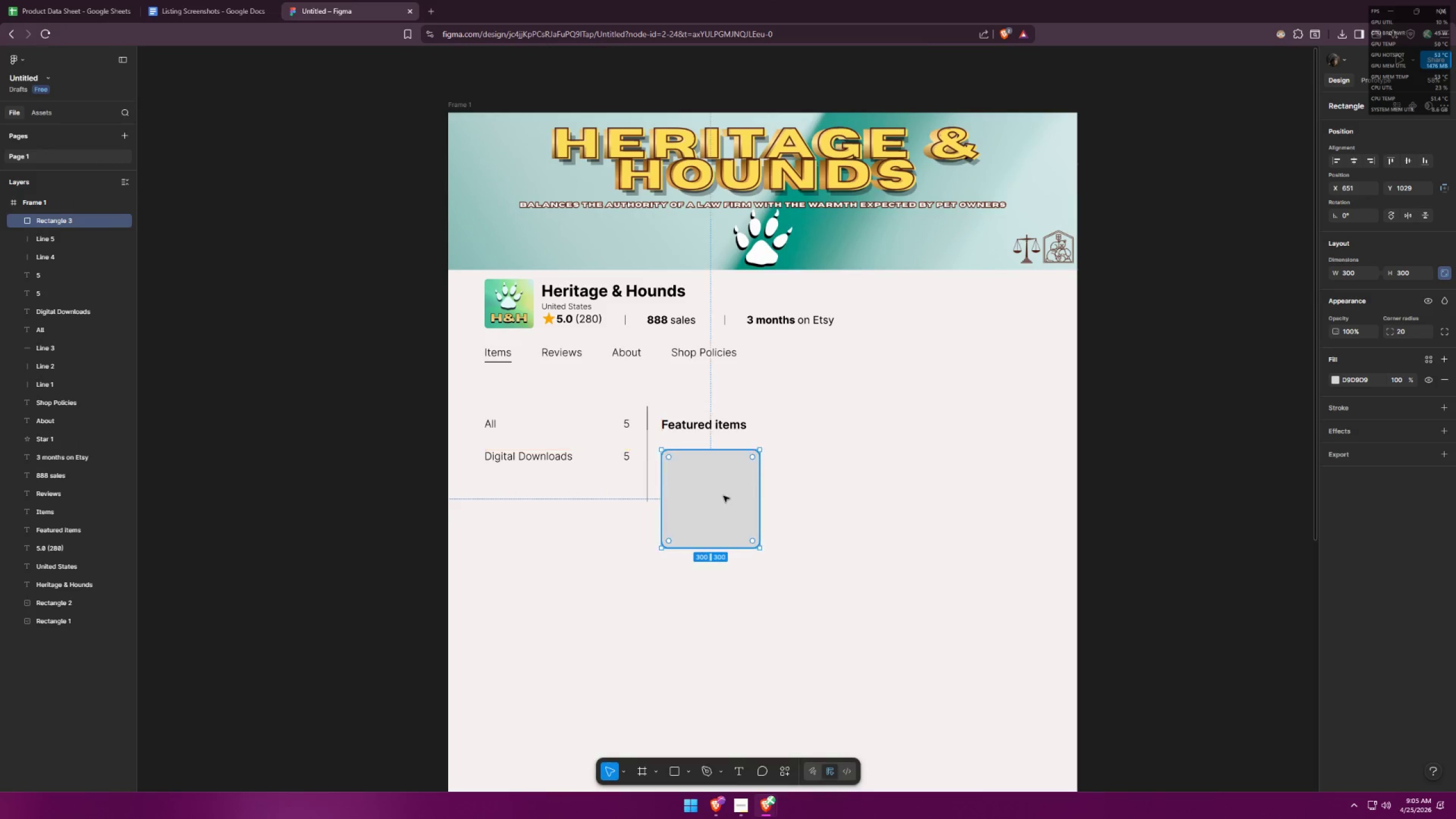 
key(Alt+AltLeft)
 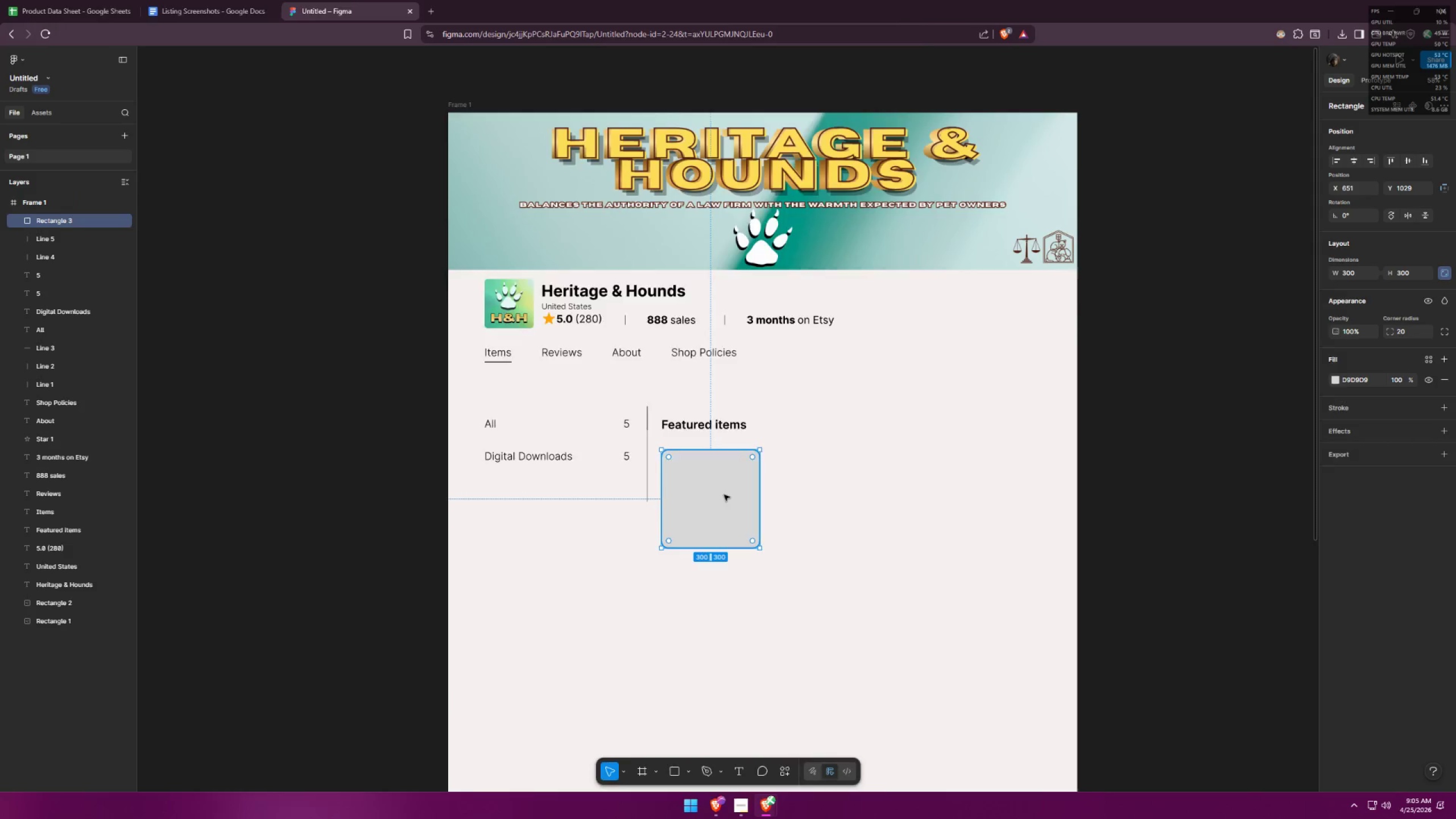 
key(Alt+Tab)
 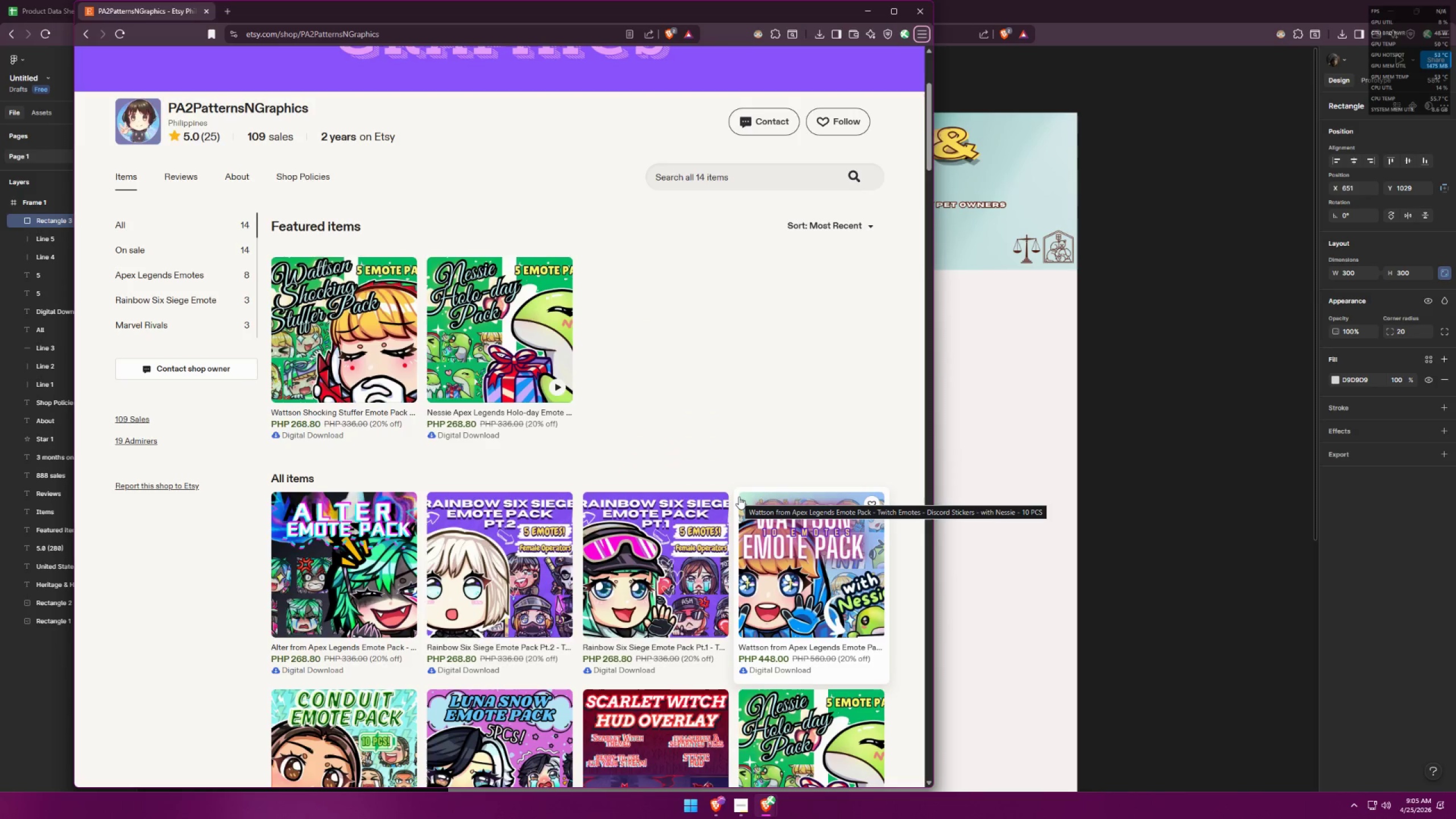 
key(Alt+AltLeft)
 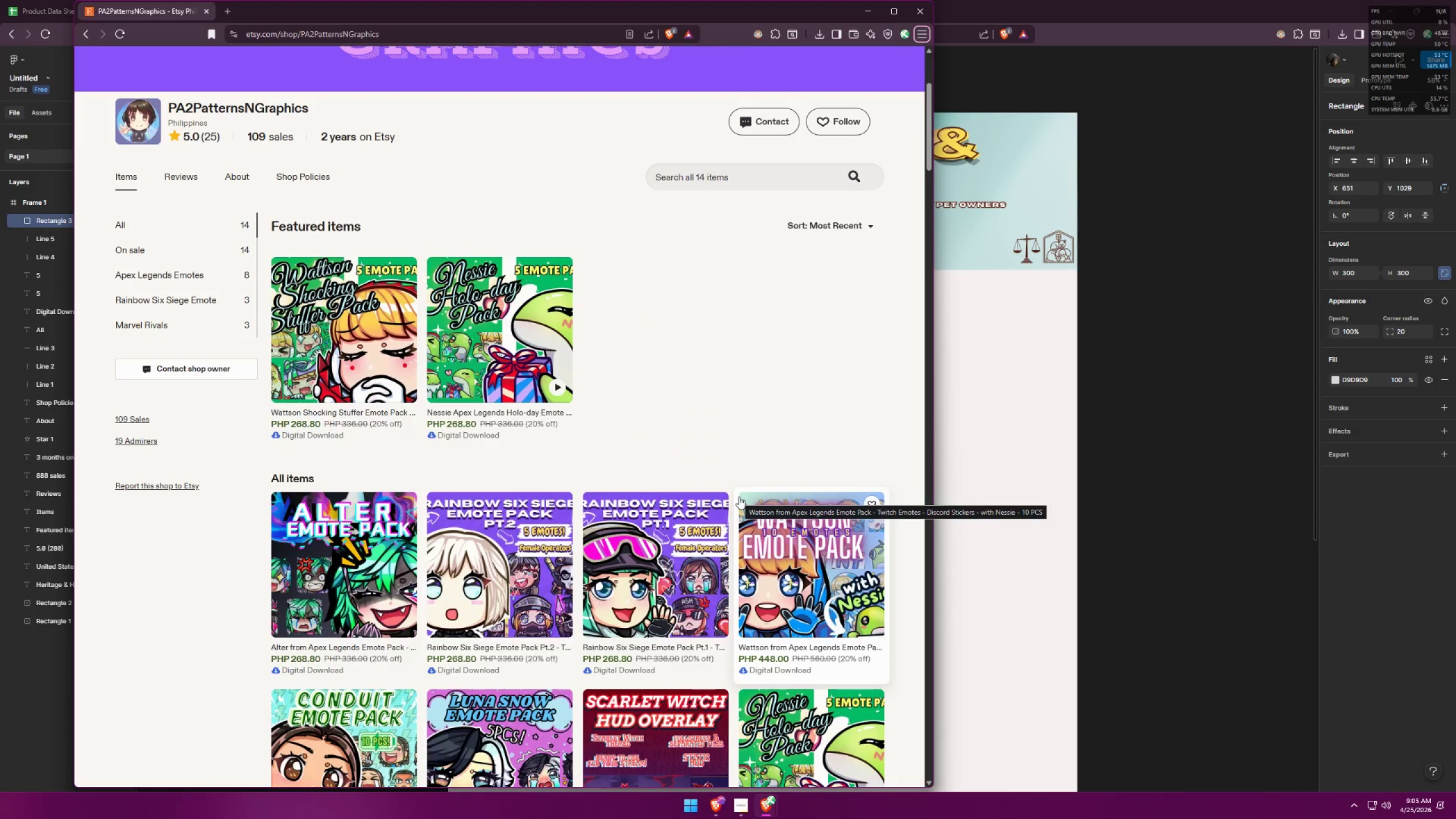 
key(Alt+Tab)
 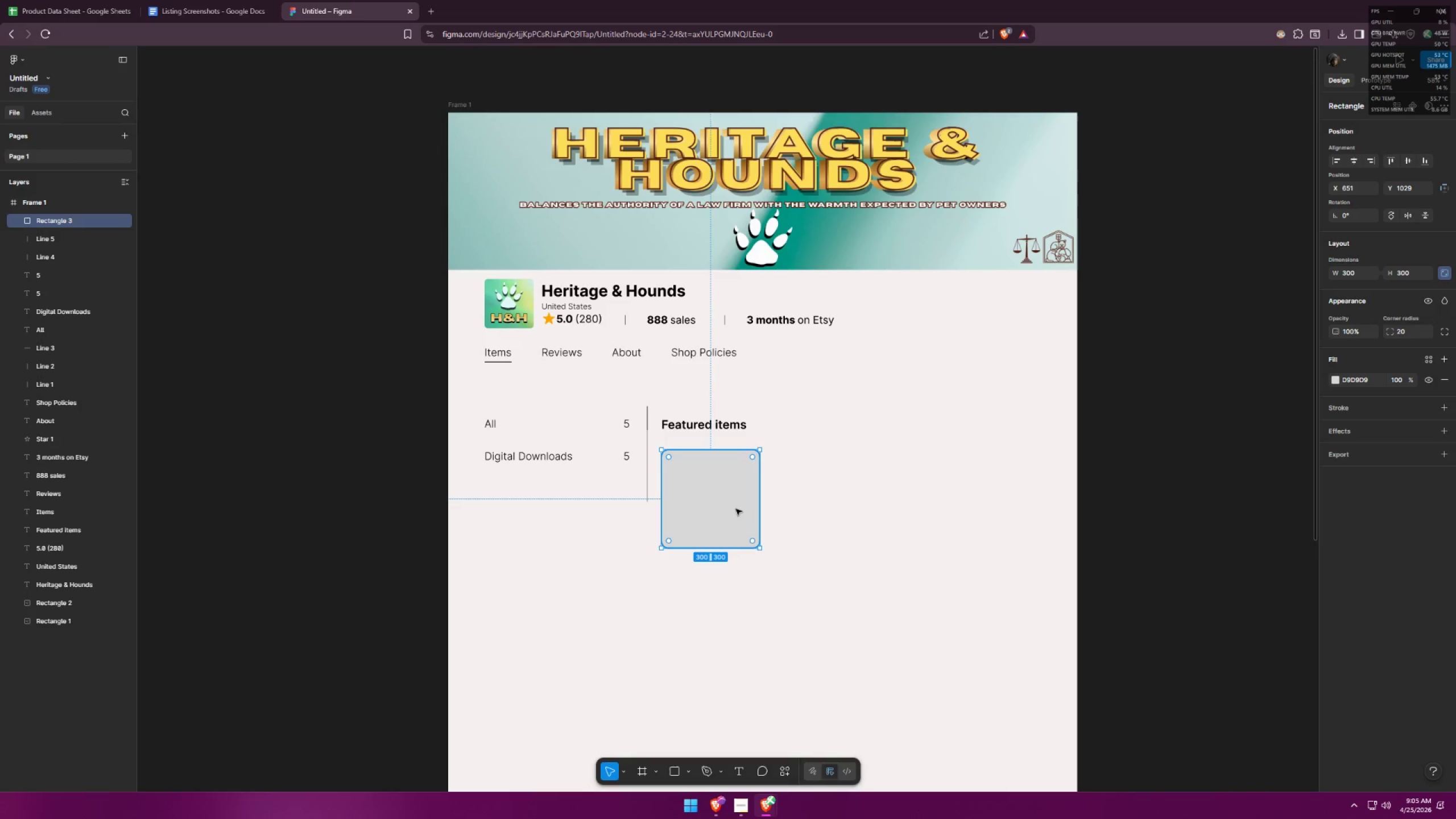 
hold_key(key=AltLeft, duration=3.16)
hold_key(key=ShiftLeft, duration=1.5)
left_click_drag(start_coordinate=[717, 512], to_coordinate=[824, 512])
 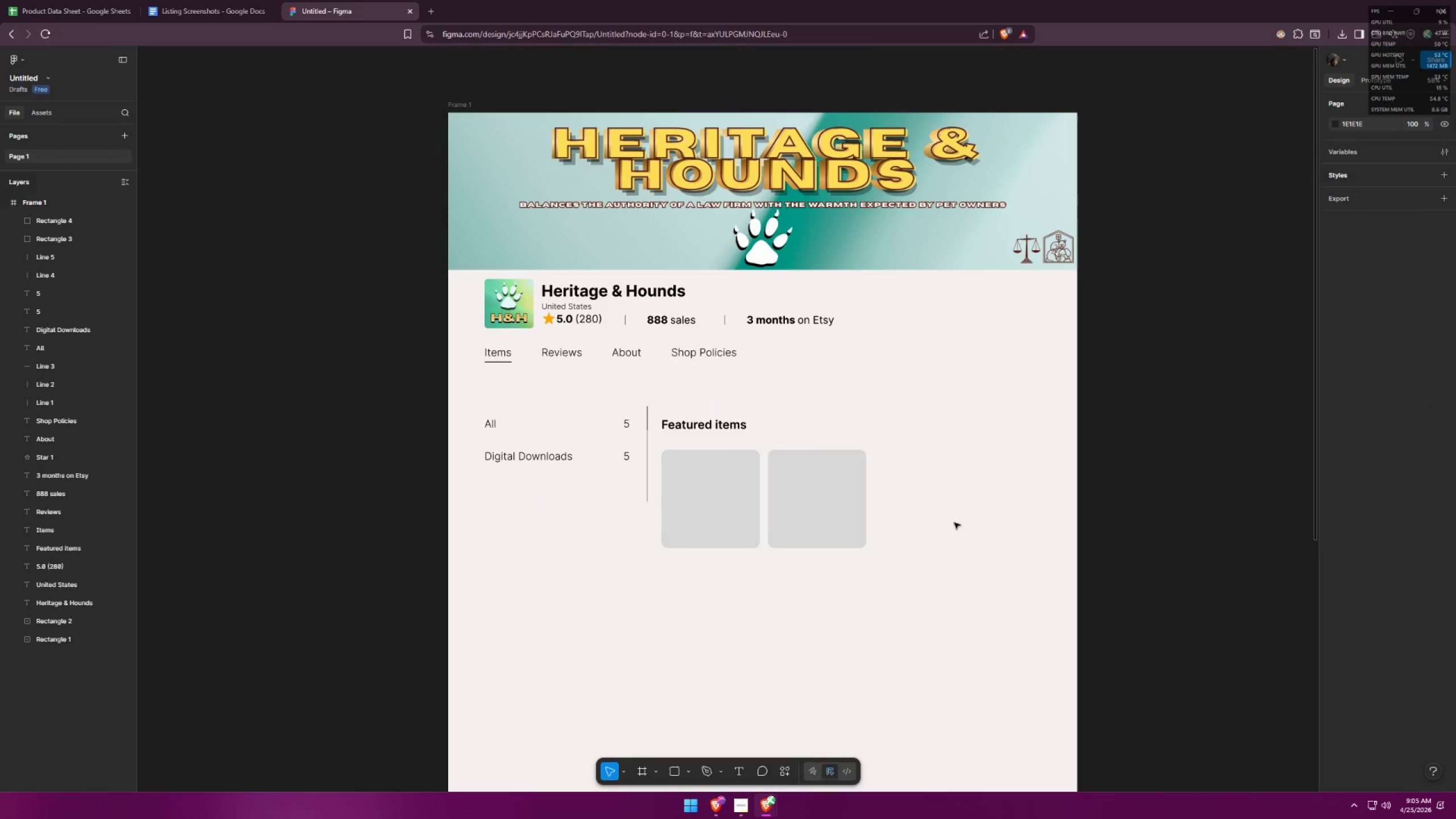 
hold_key(key=ShiftLeft, duration=1.23)
 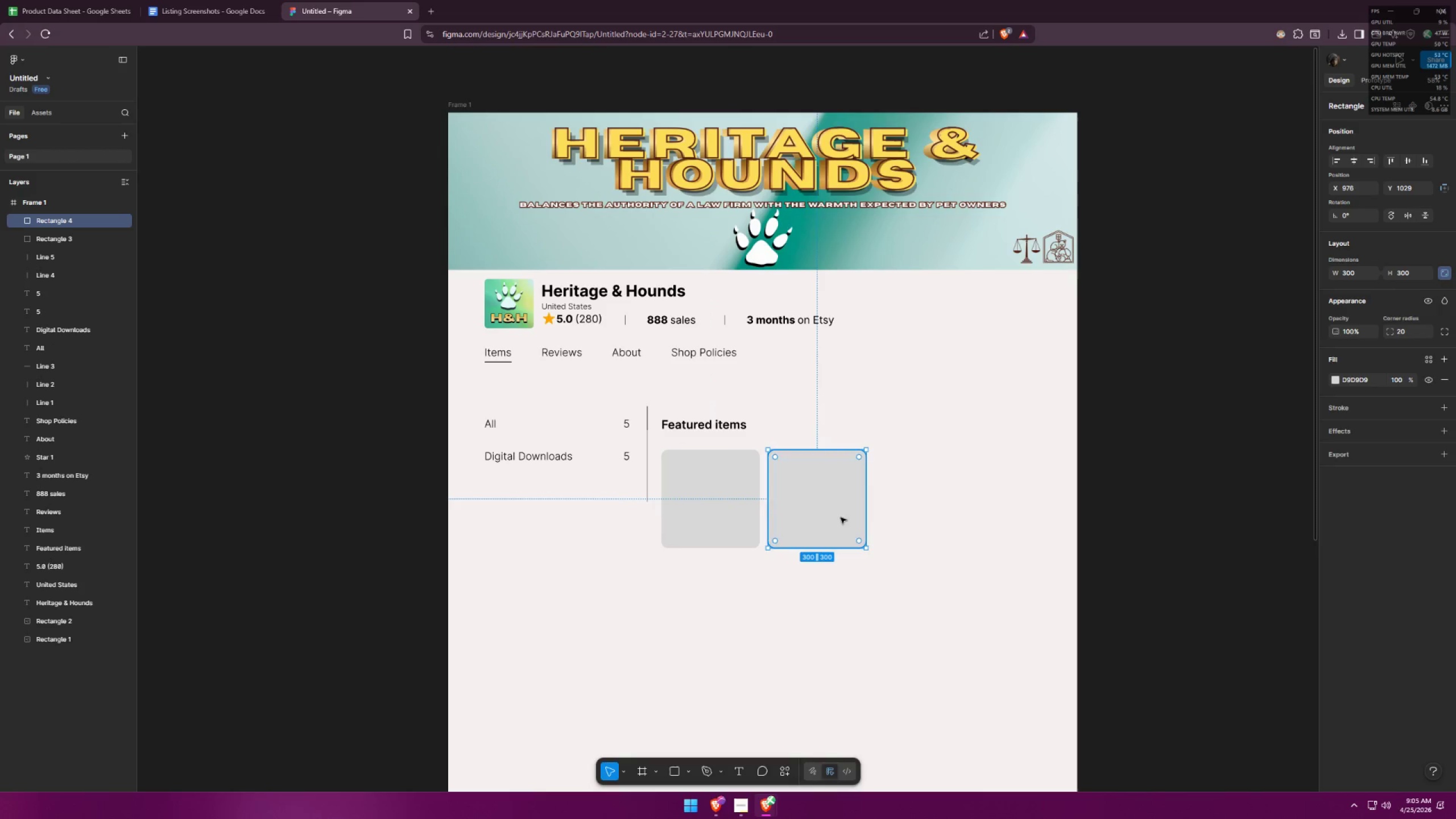 
left_click([954, 523])
 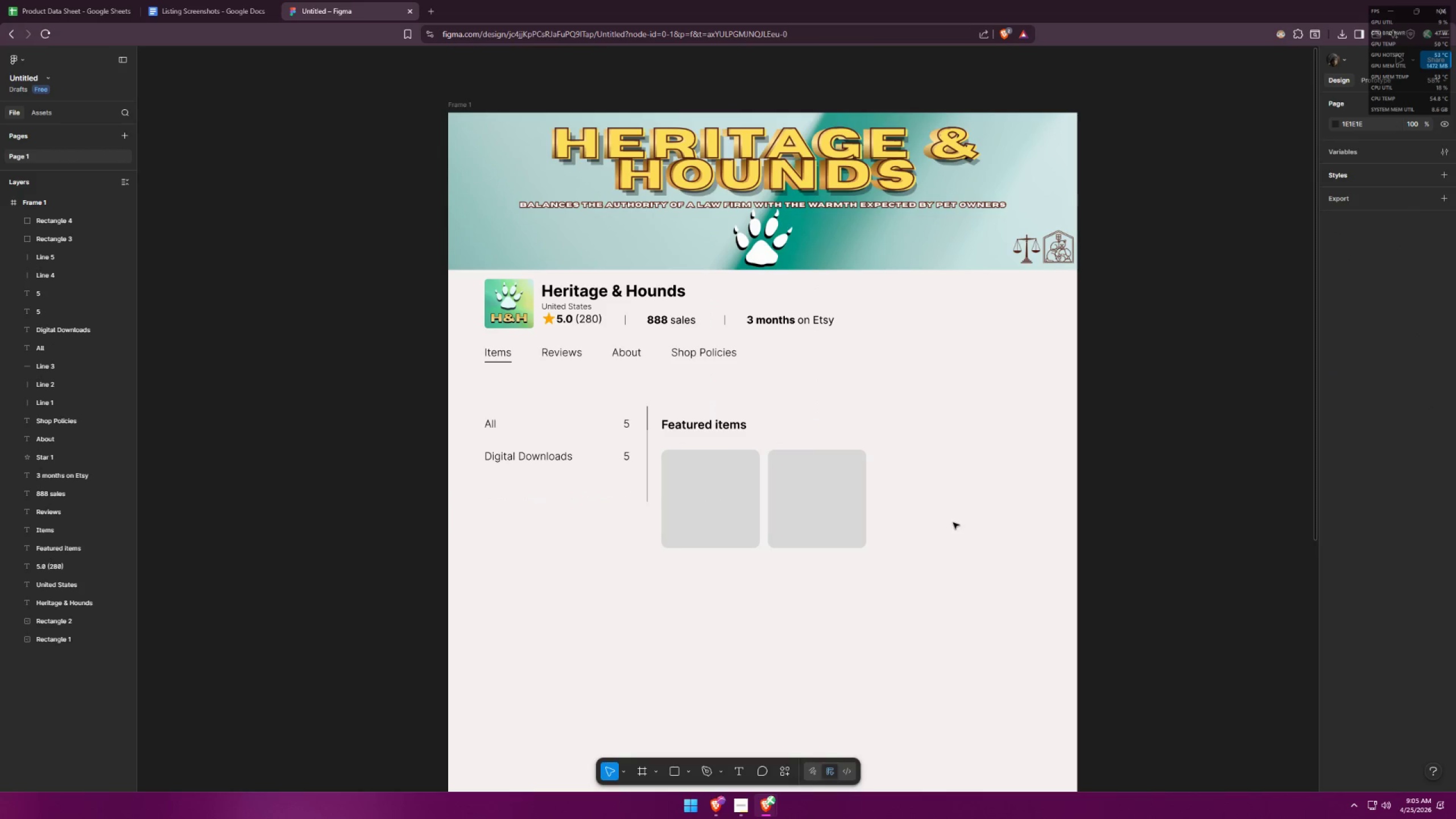 
key(Alt+AltLeft)
 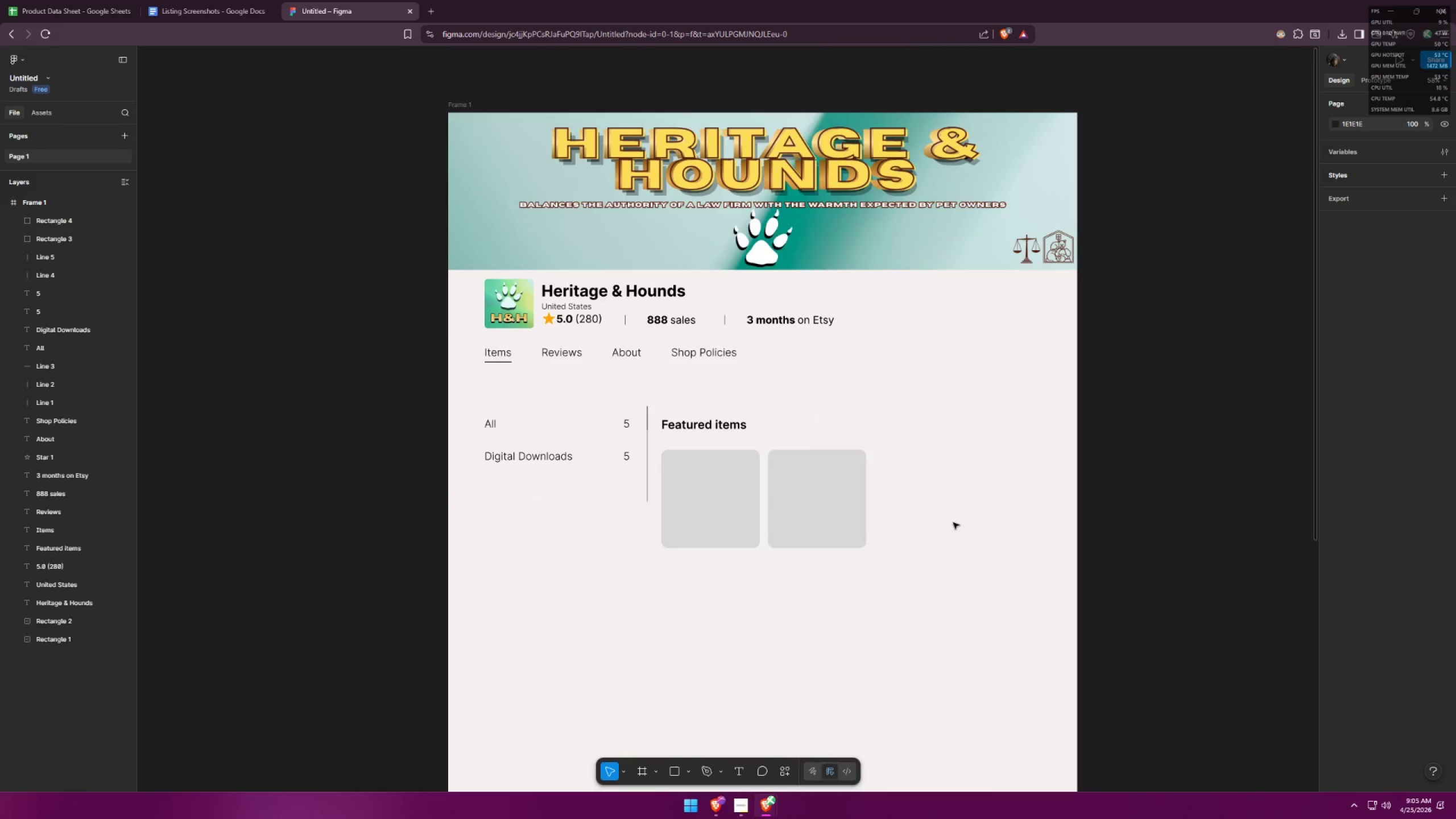 
key(Alt+Tab)
 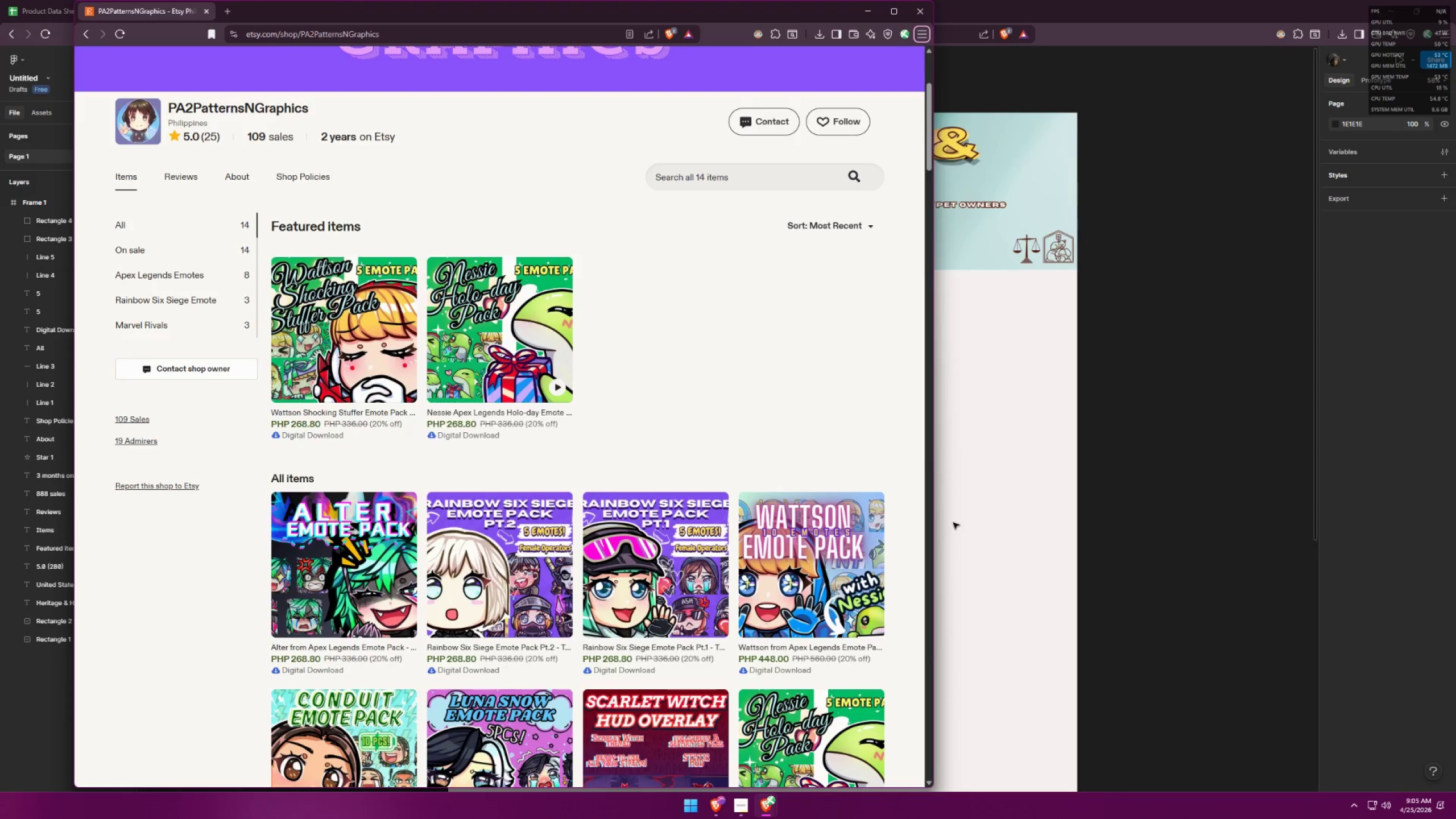 
key(Alt+AltLeft)
 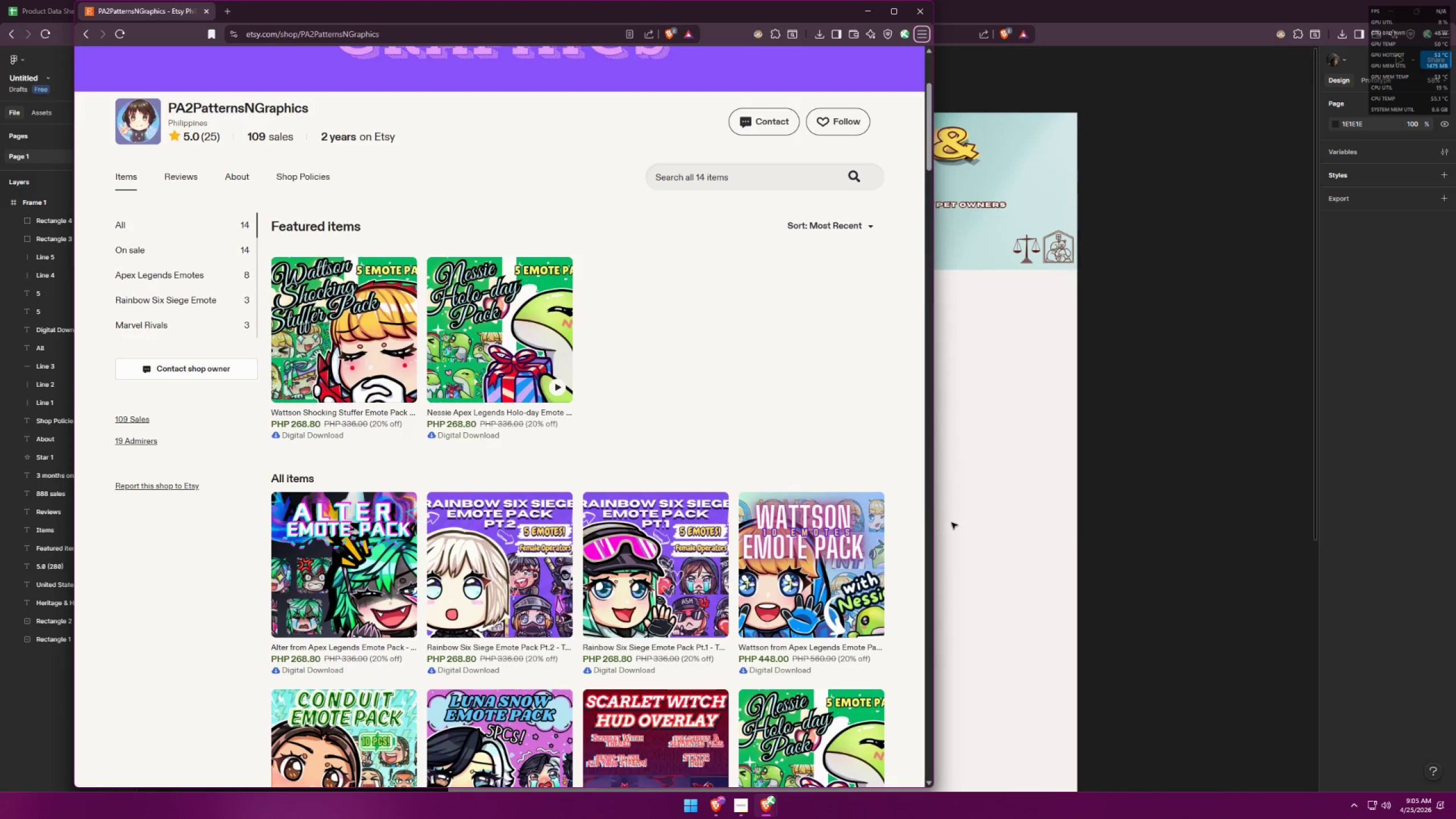 
key(Alt+Tab)
 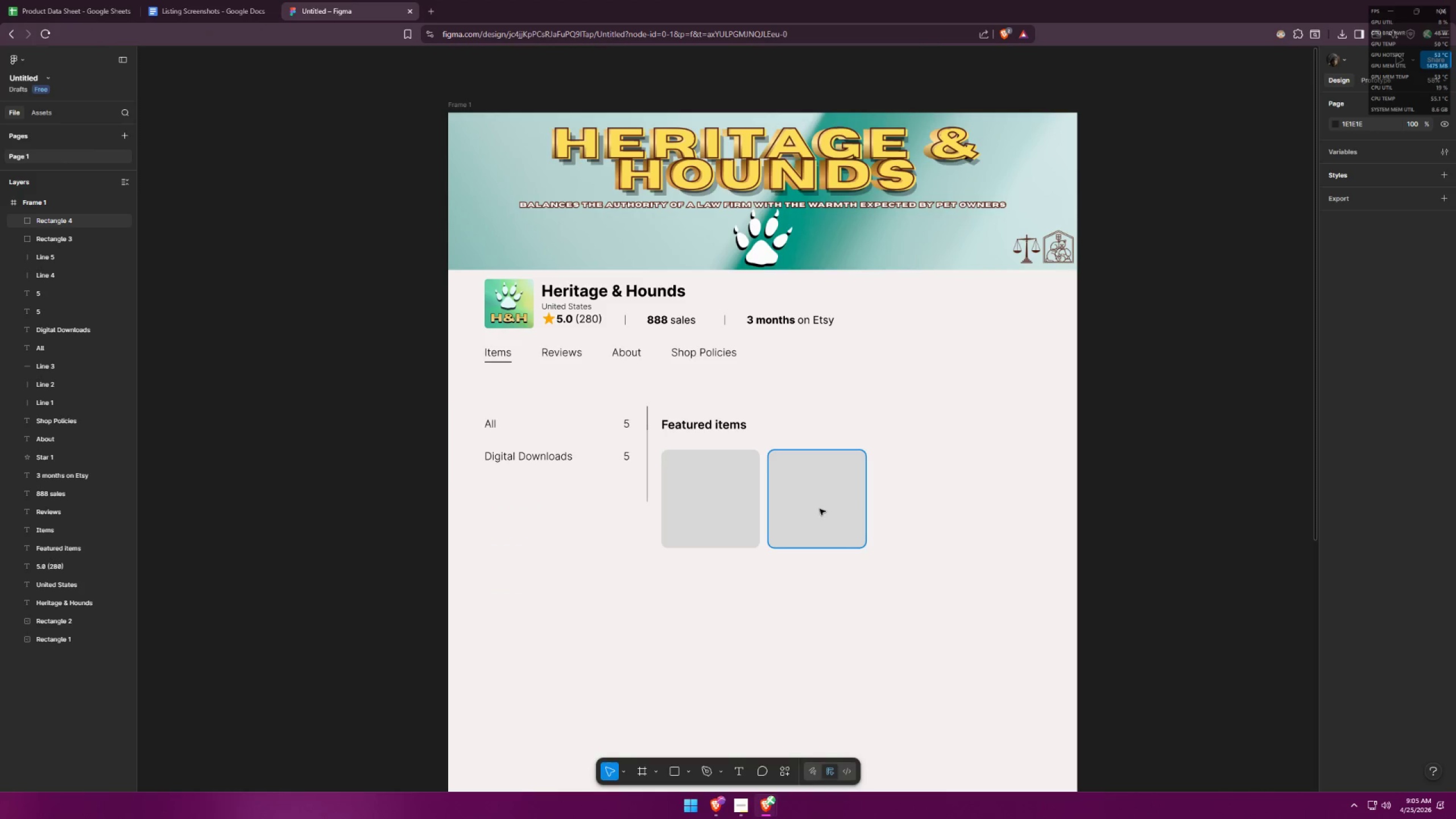 
hold_key(key=ShiftLeft, duration=1.5)
 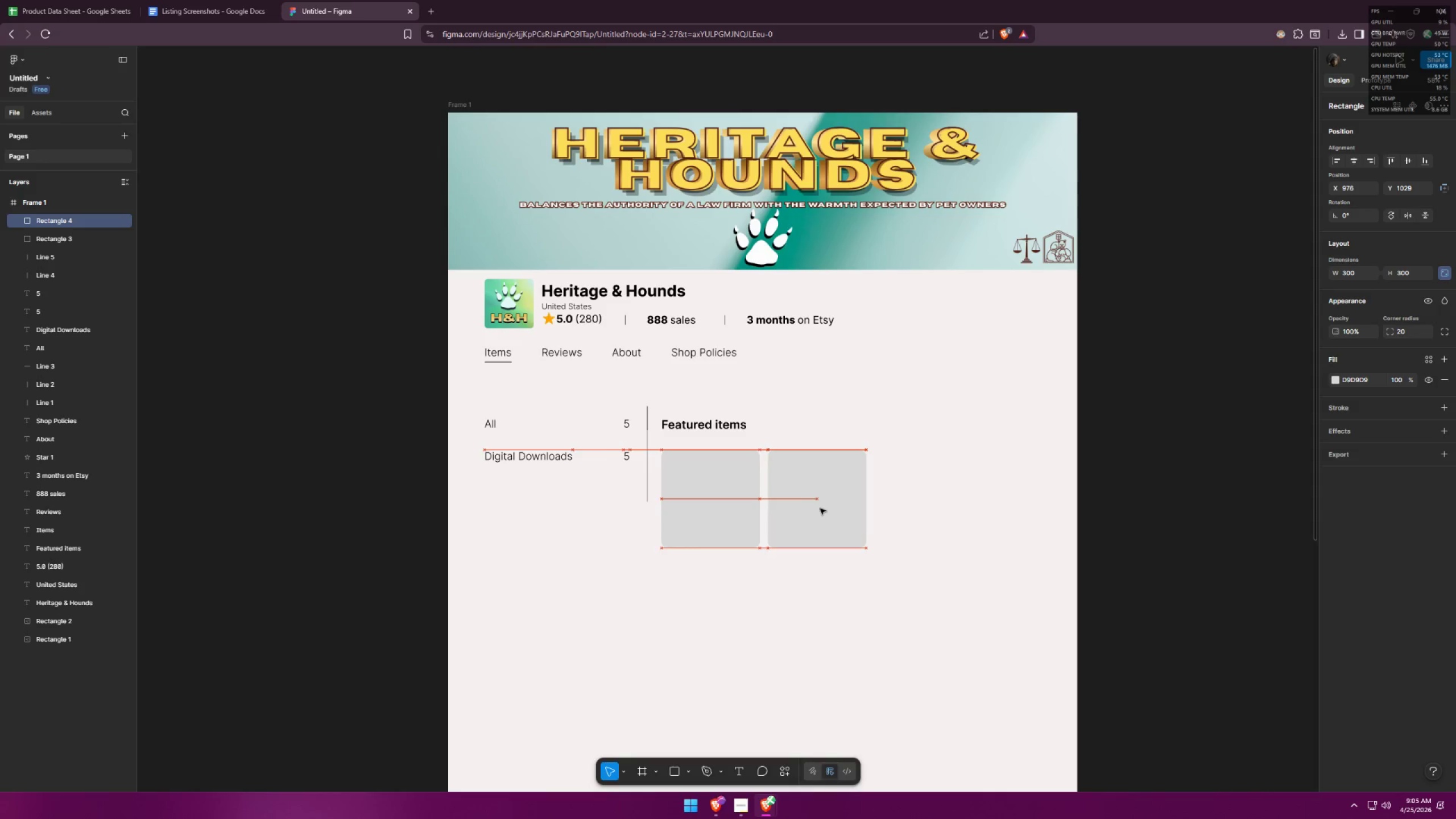 
hold_key(key=ShiftLeft, duration=1.51)
 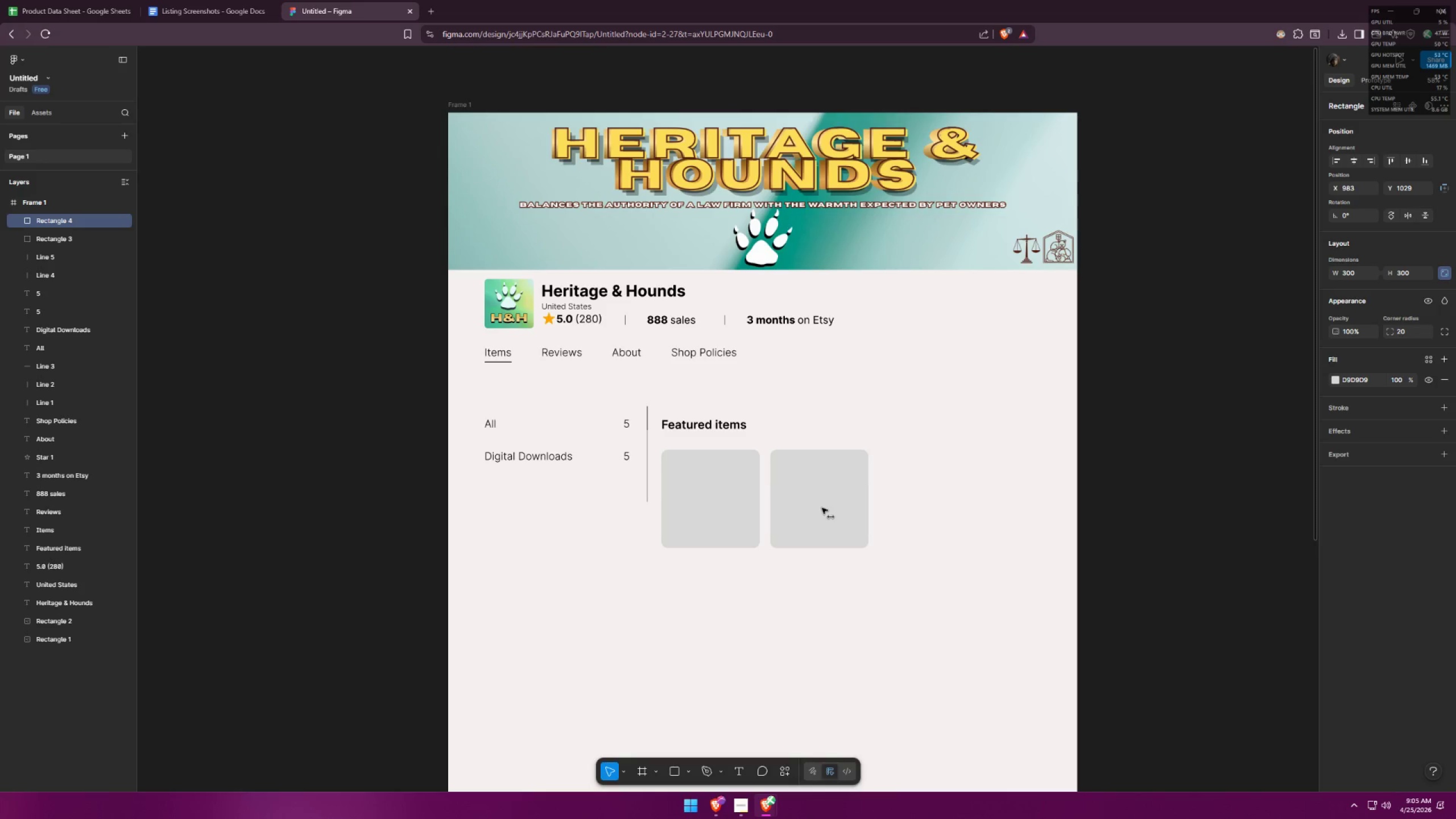 
hold_key(key=ShiftLeft, duration=1.34)
 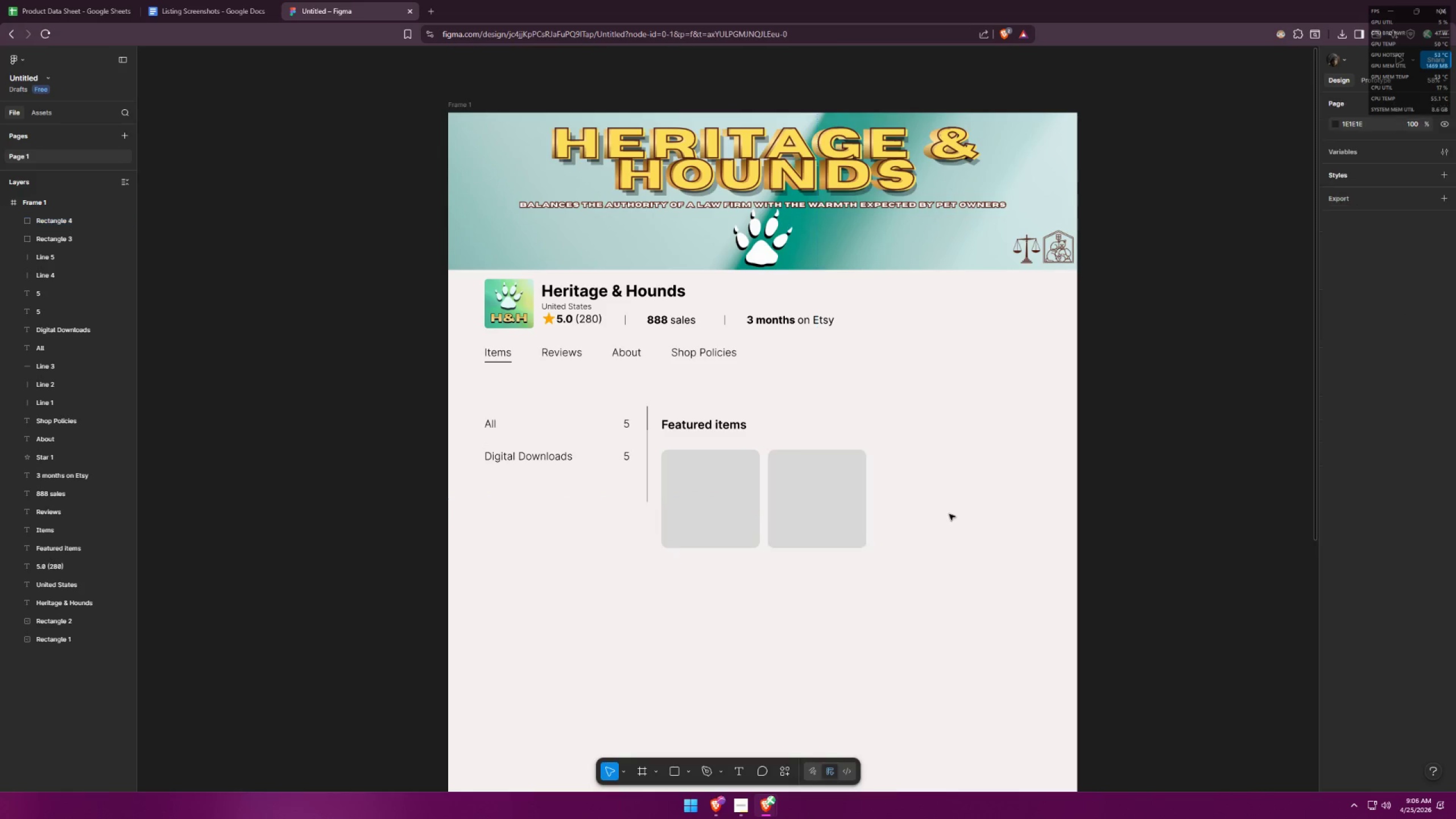 
left_click([949, 514])
 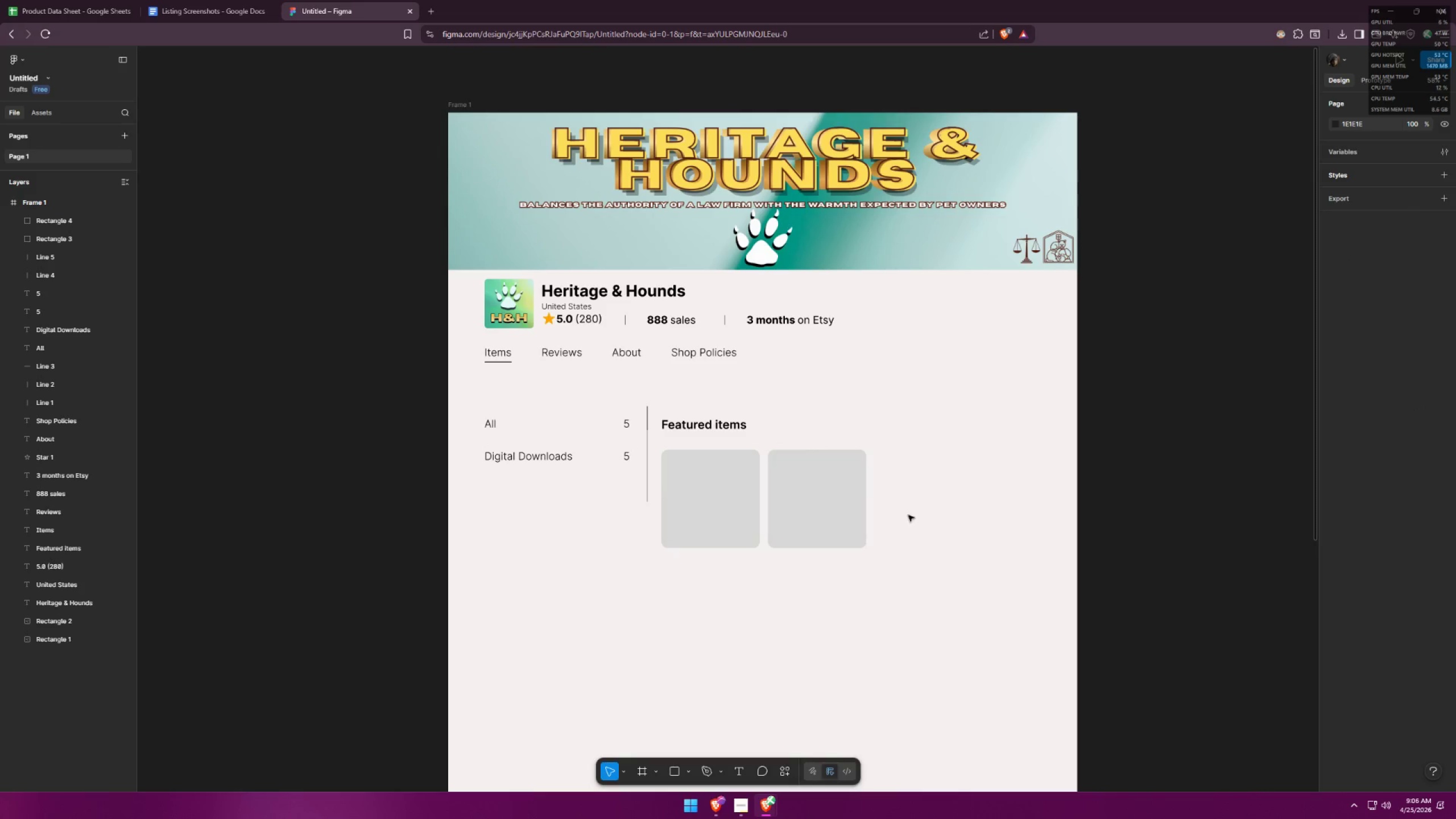 
key(Shift+ShiftLeft)
 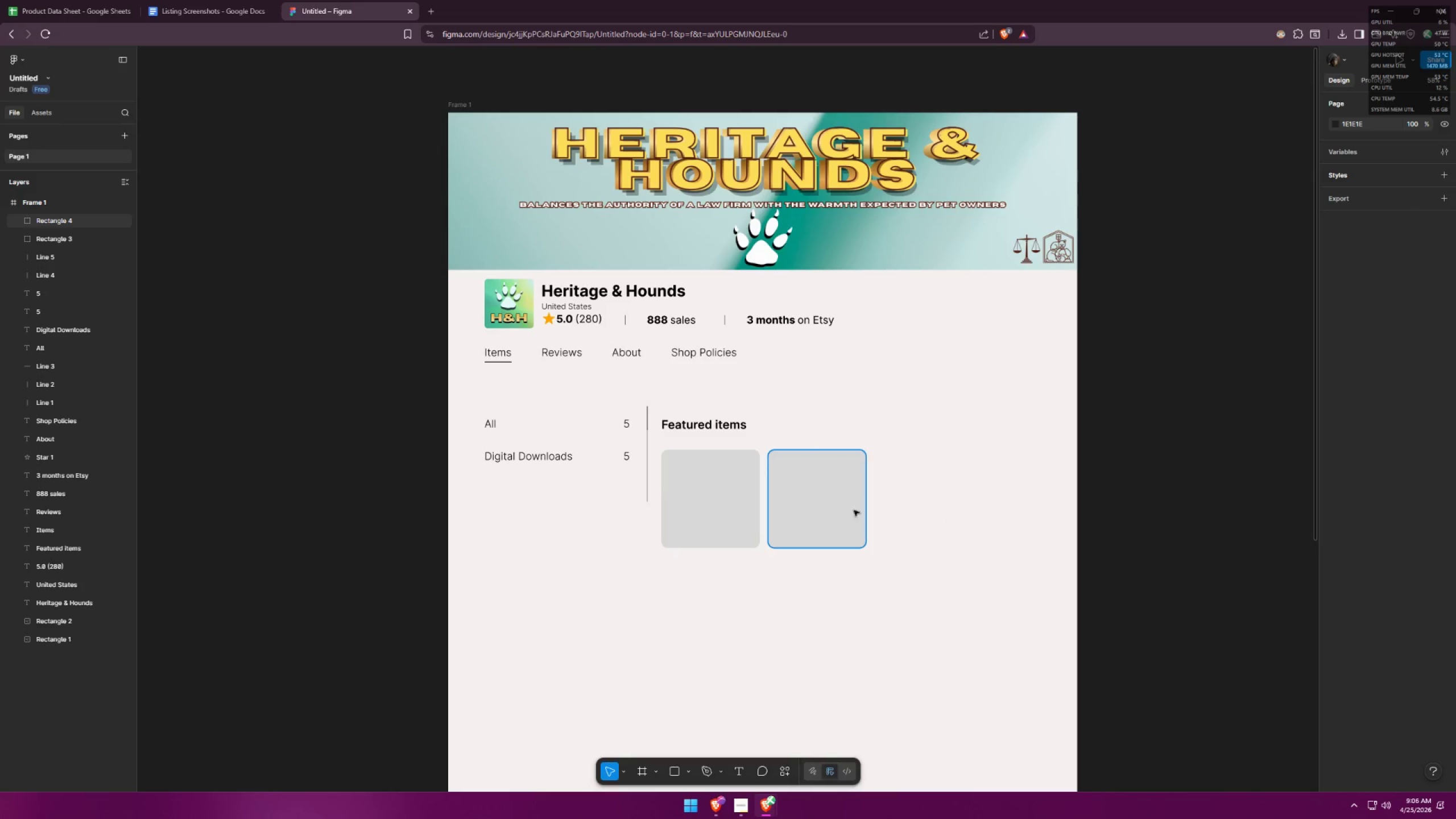 
left_click([943, 529])
 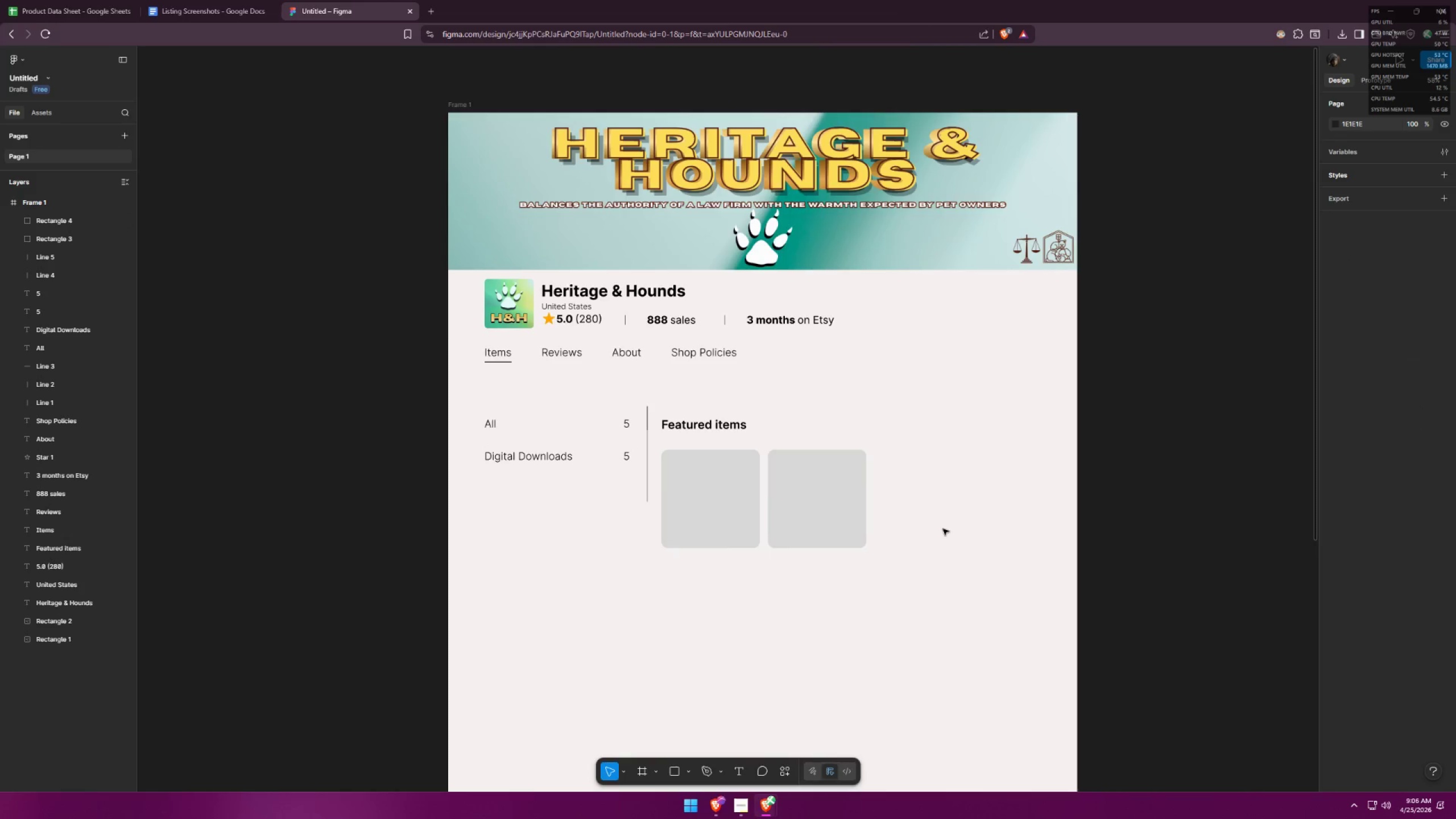 
key(Alt+AltLeft)
 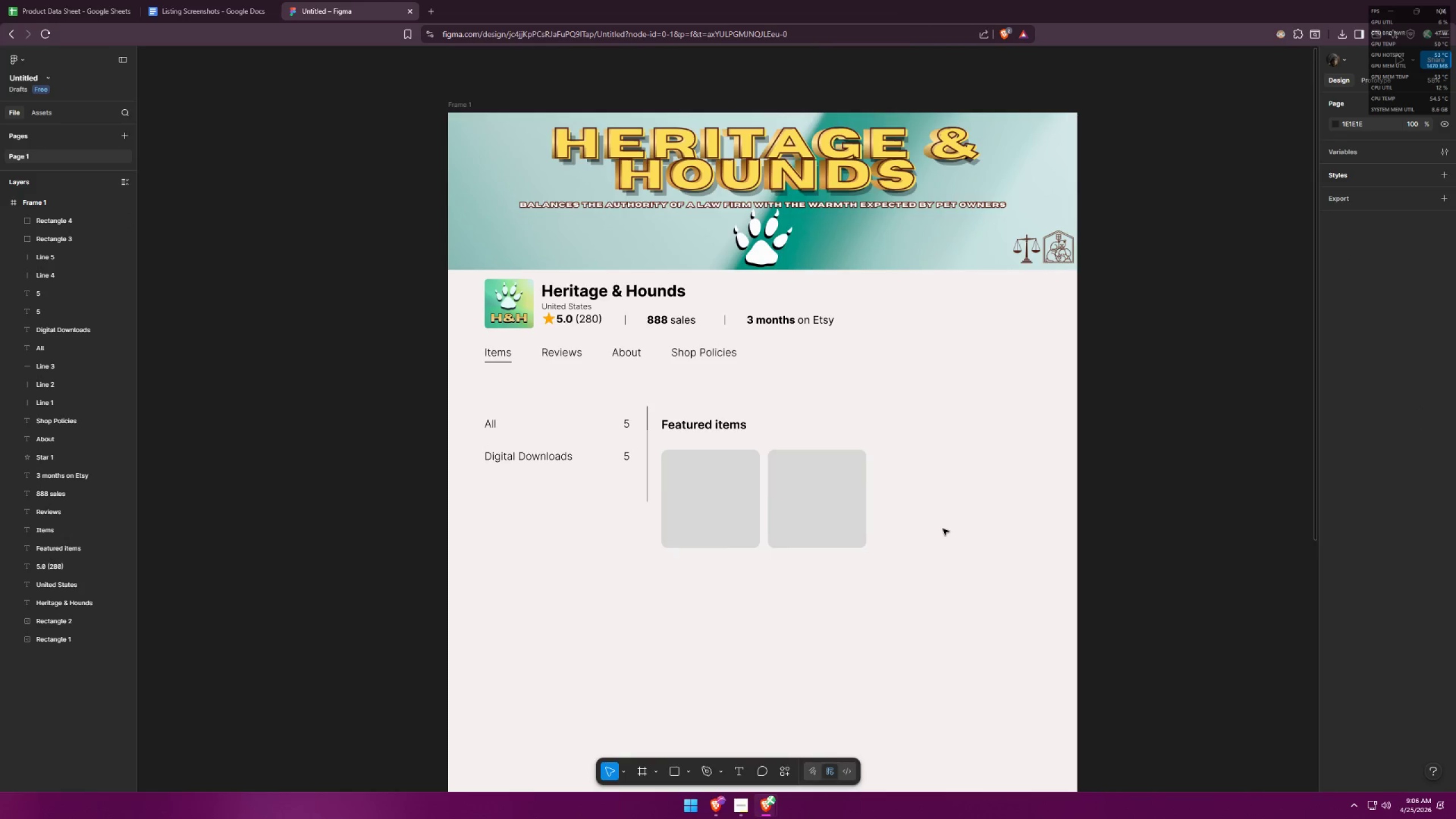 
key(Alt+Tab)
 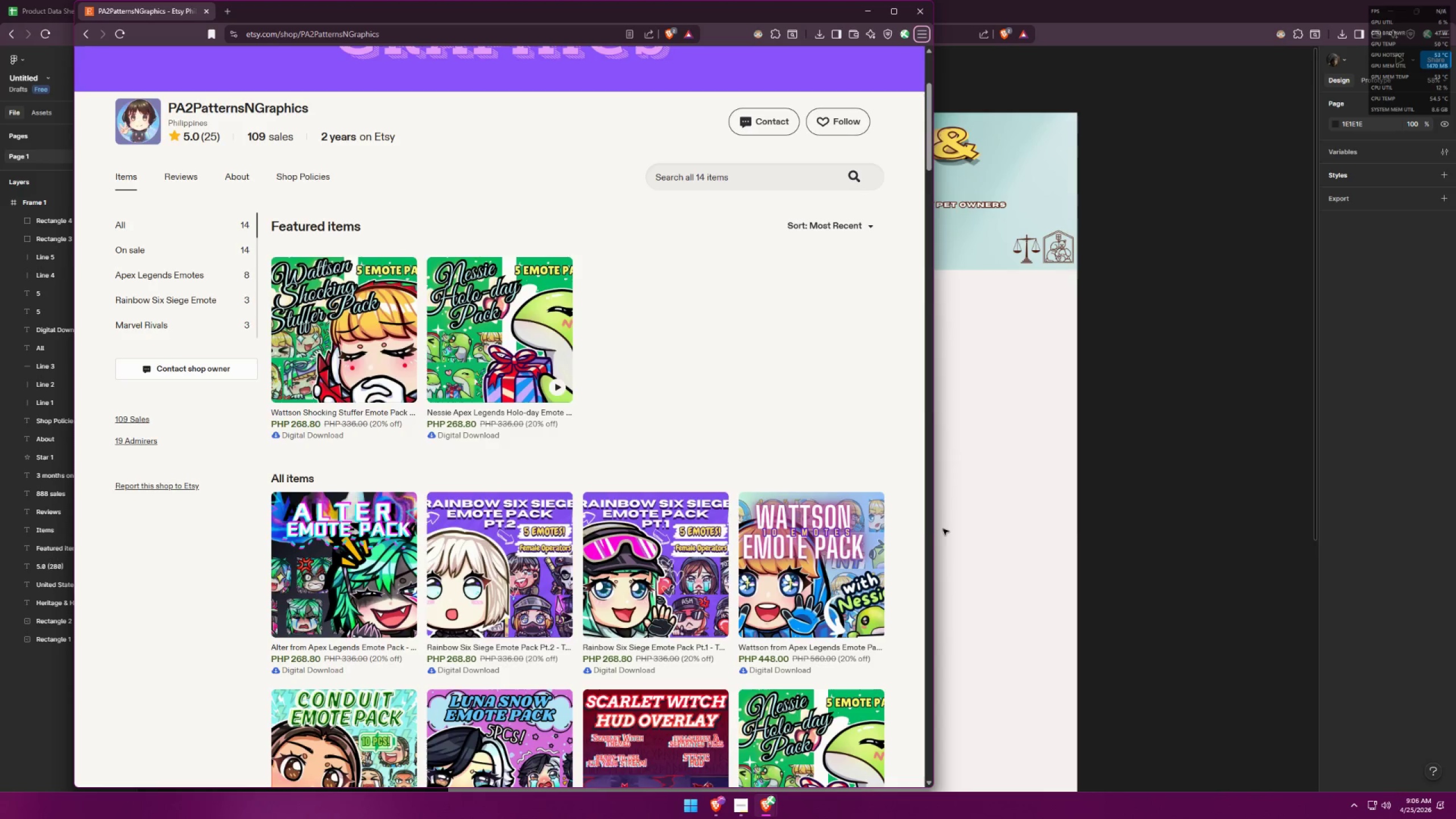 
key(Alt+AltLeft)
 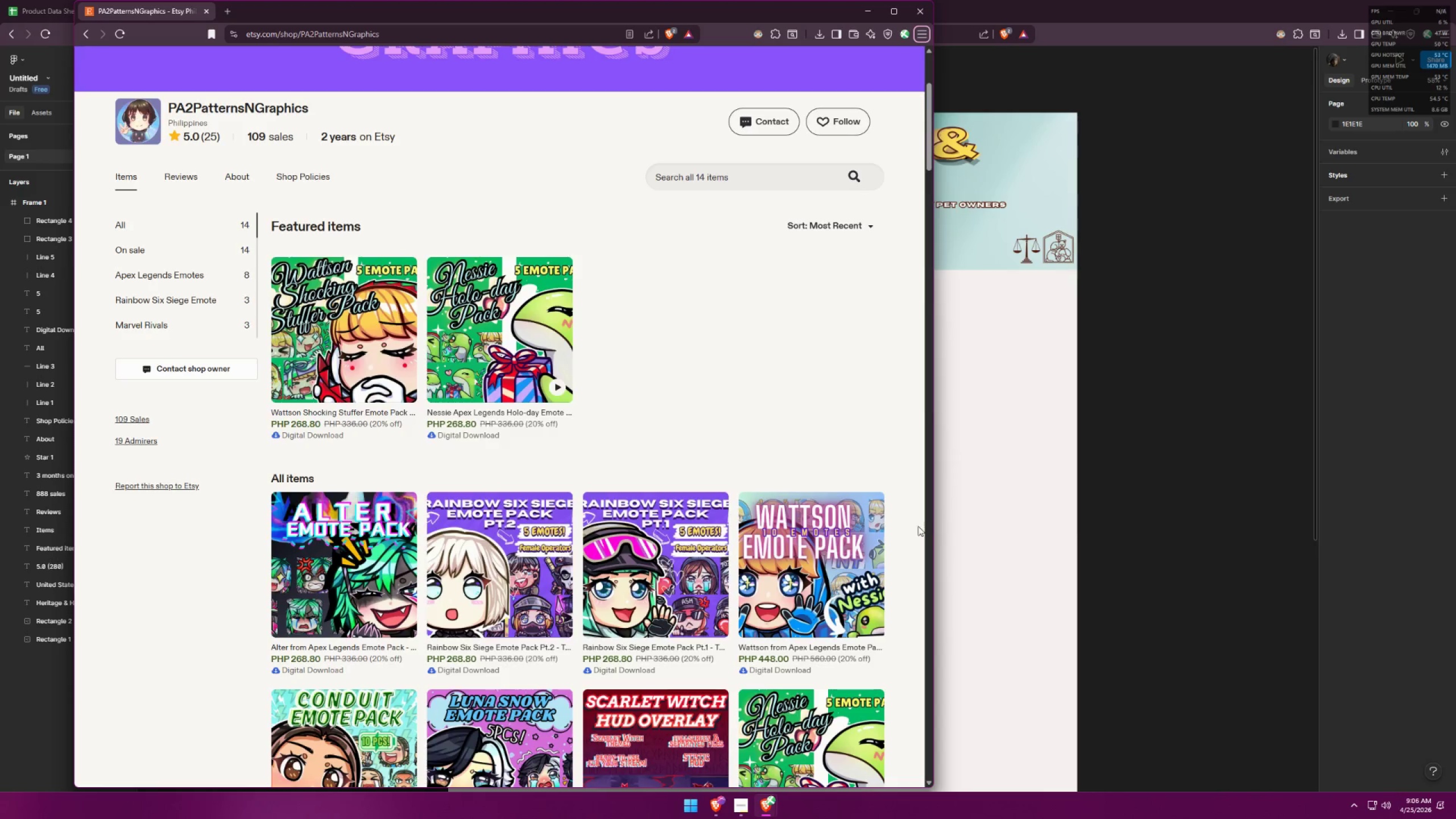 
key(Alt+Tab)
 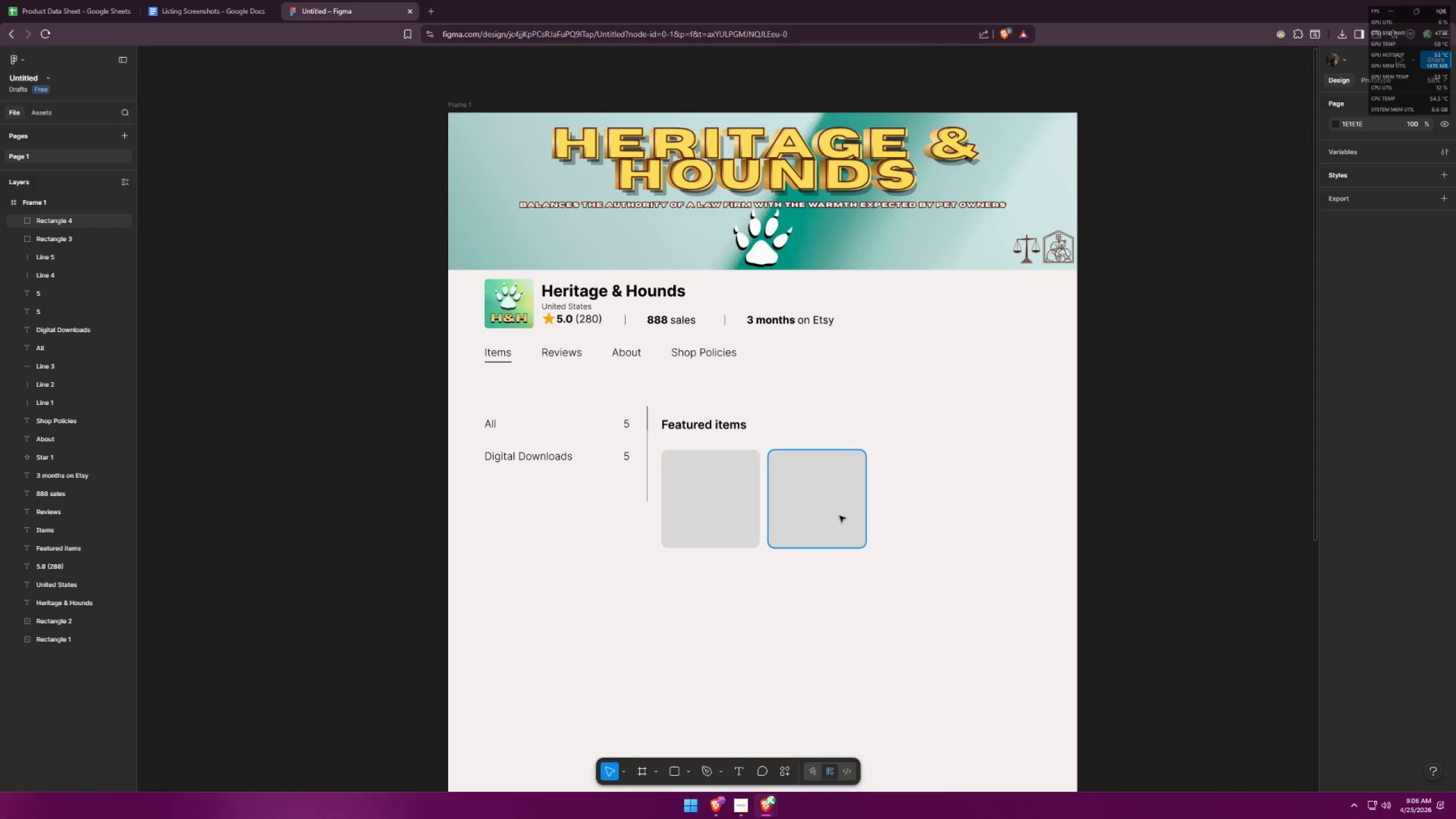 
hold_key(key=ShiftLeft, duration=0.86)
left_click_drag(start_coordinate=[837, 516], to_coordinate=[839, 516])
 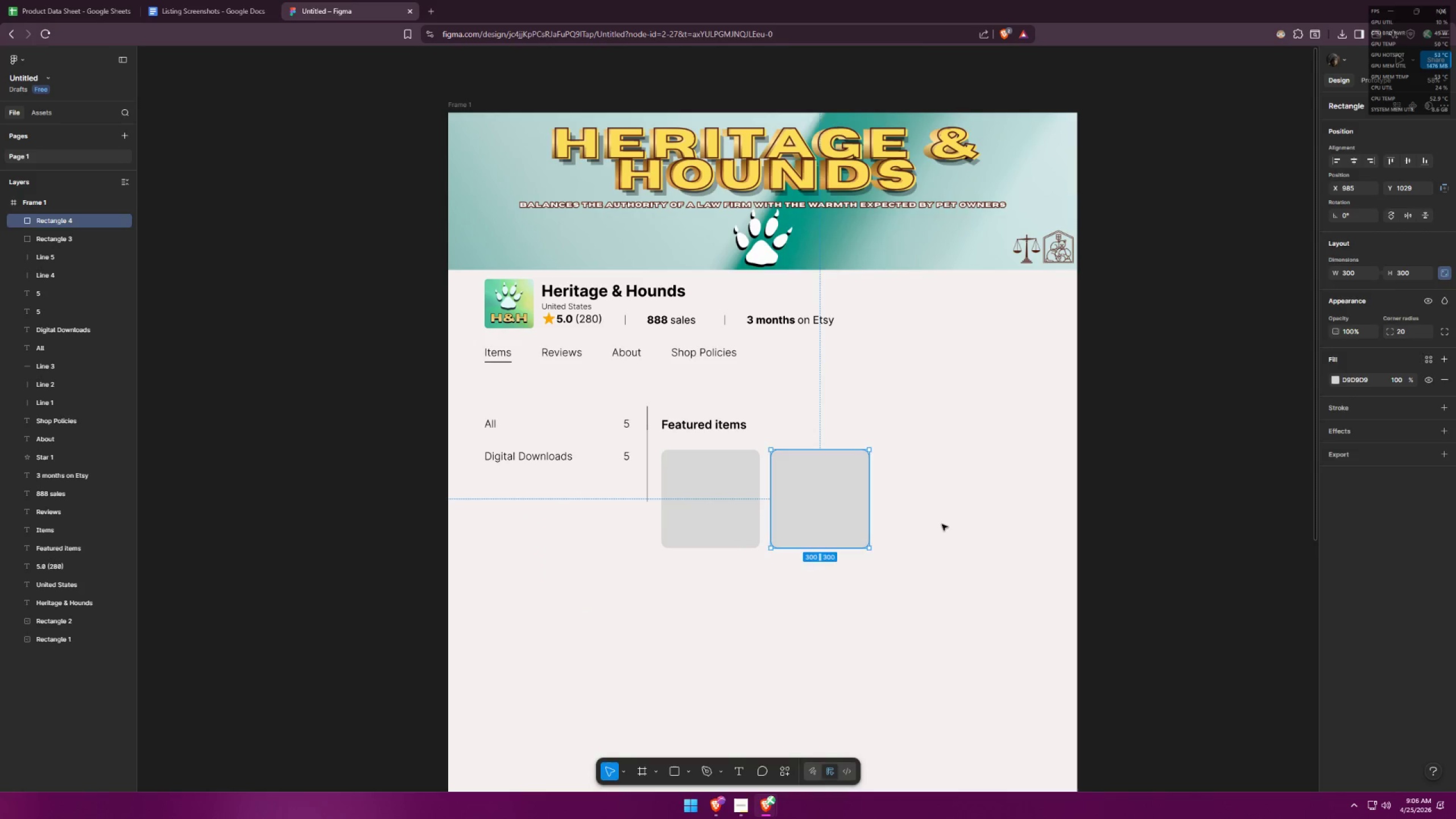 
left_click([942, 524])